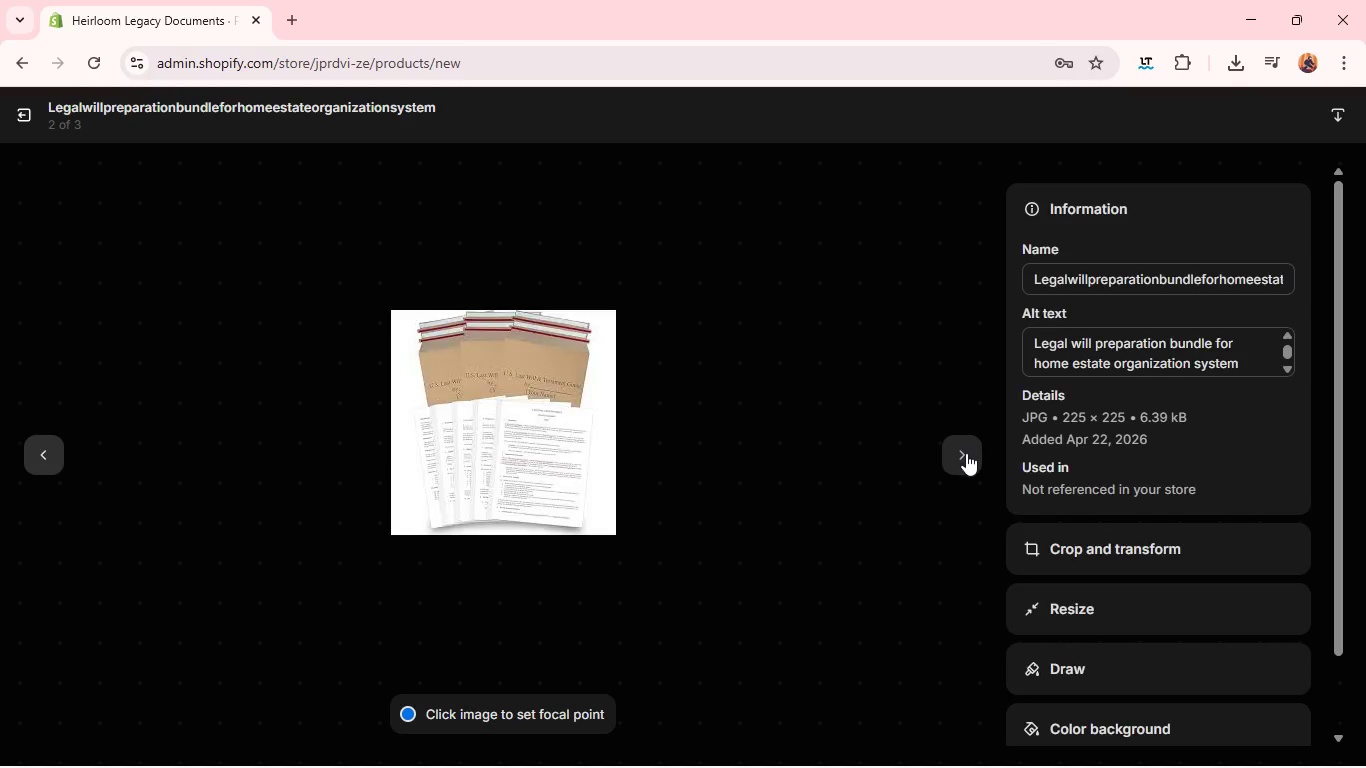 
left_click([966, 454])
 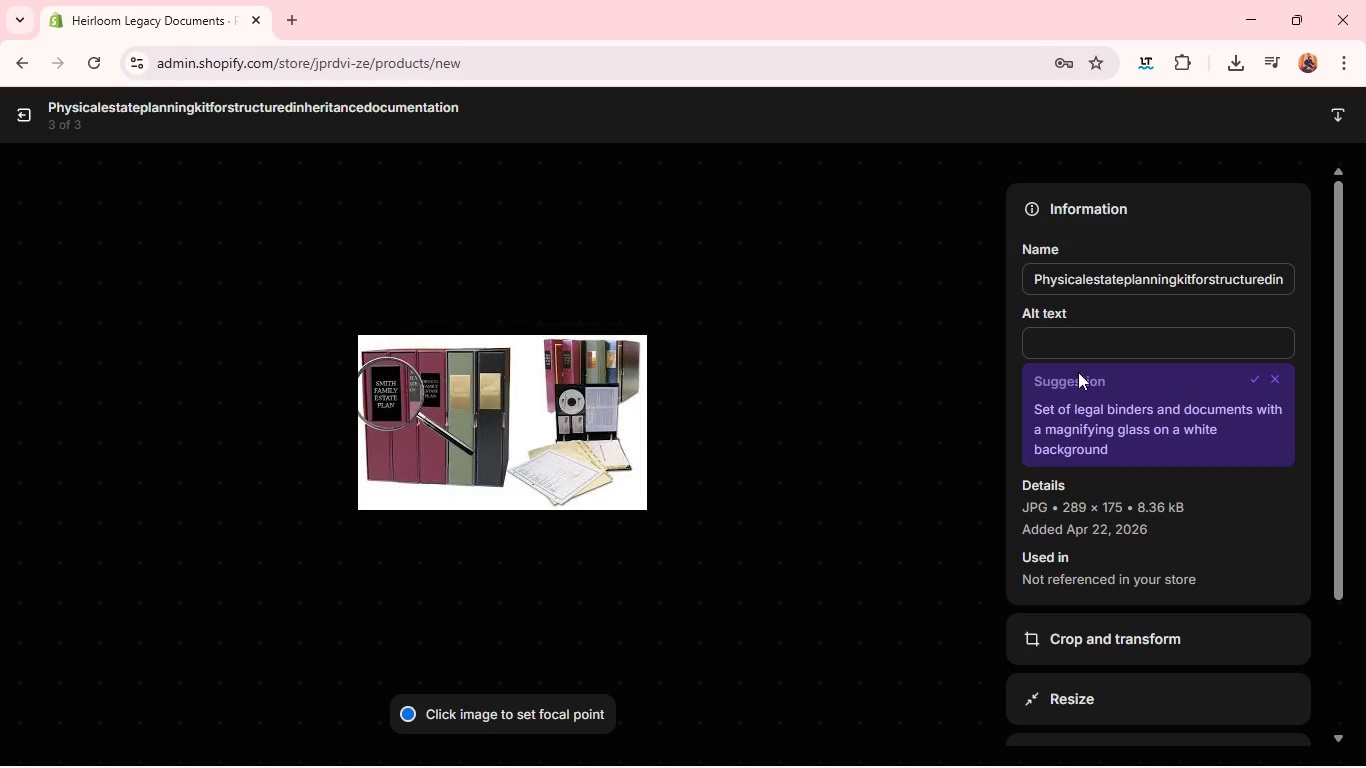 
left_click([1082, 342])
 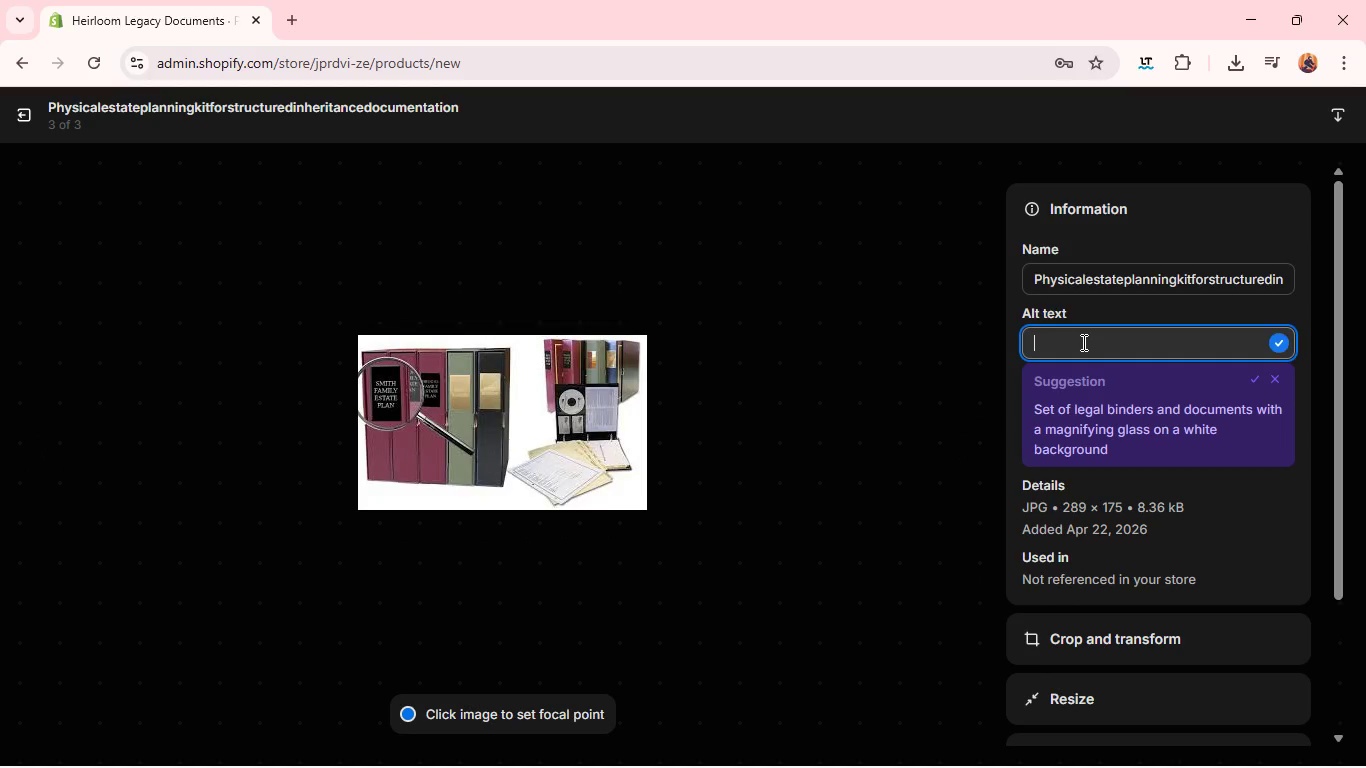 
type(Py)
key(Backspace)
type(hysical estate planning kit for structured inheritance documentation)
 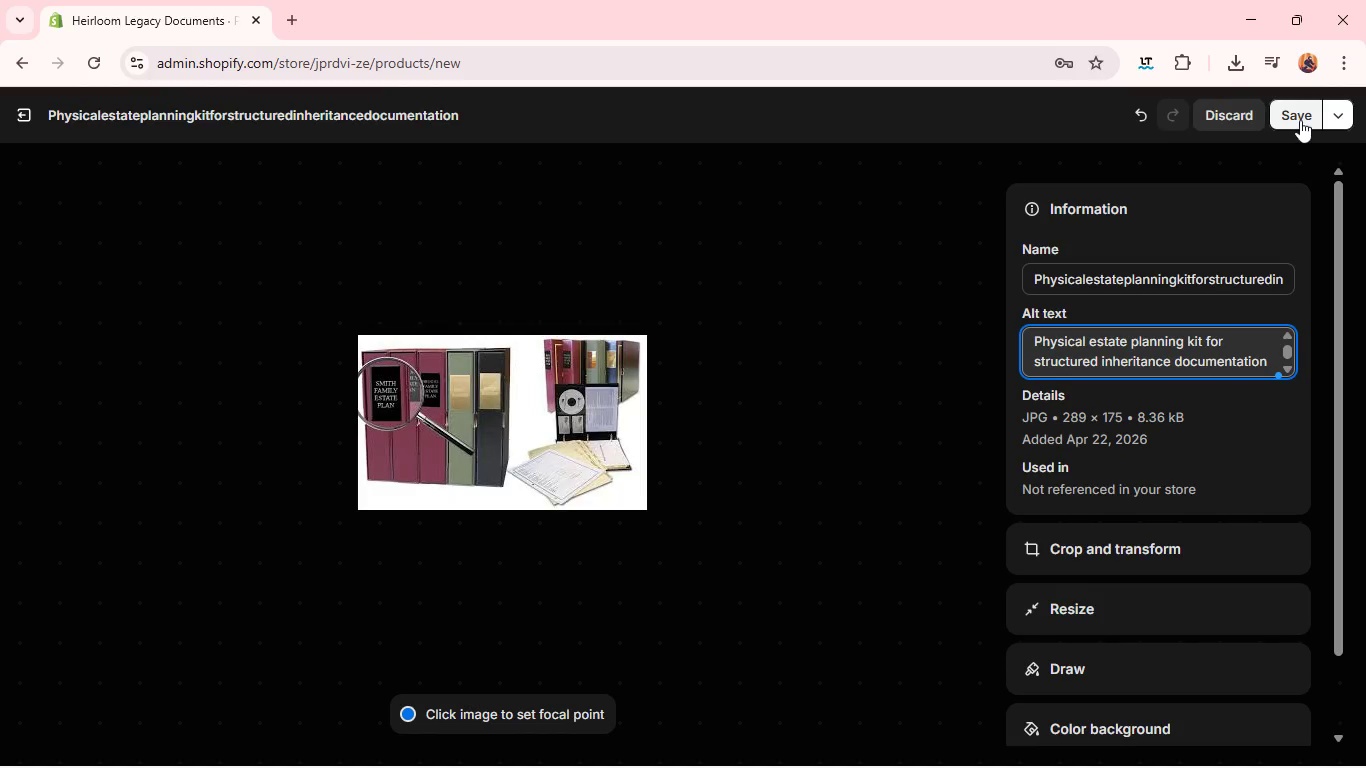 
left_click([1300, 120])
 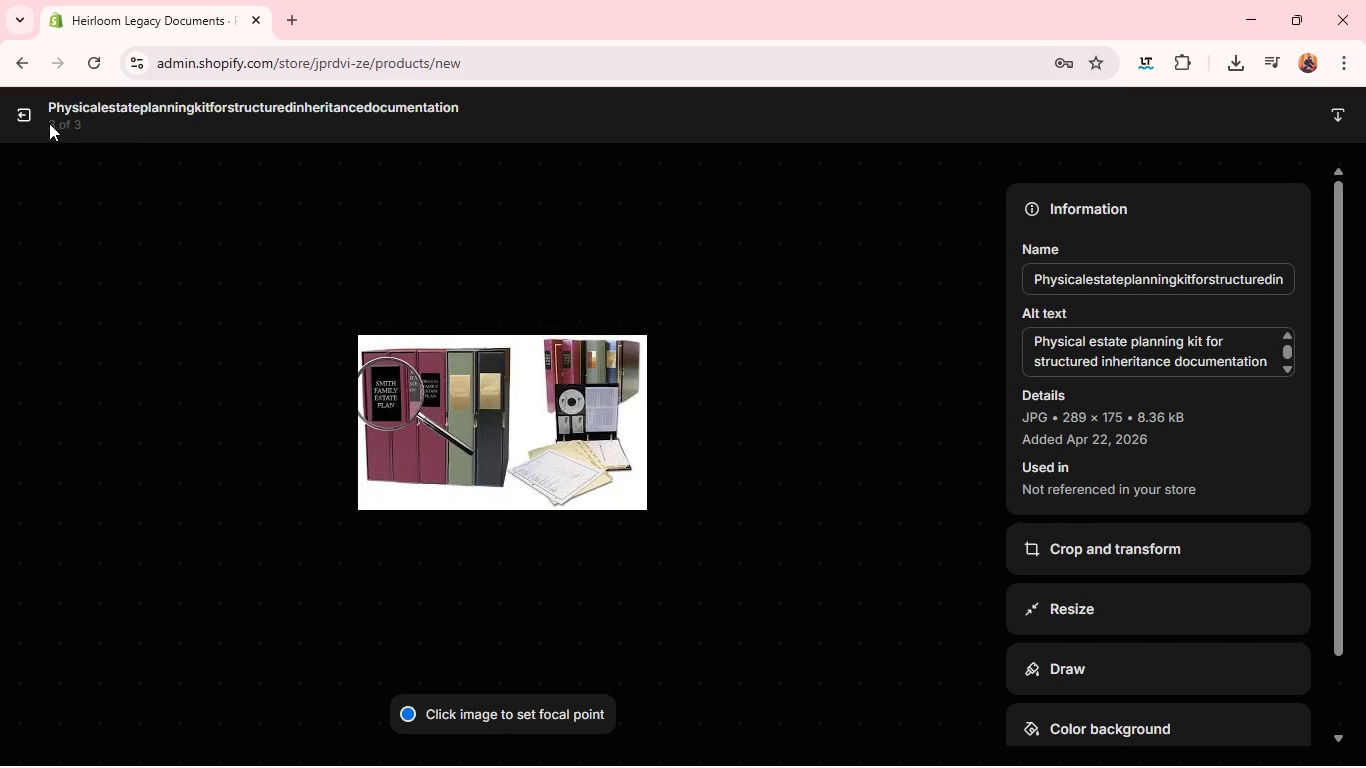 
left_click([19, 120])
 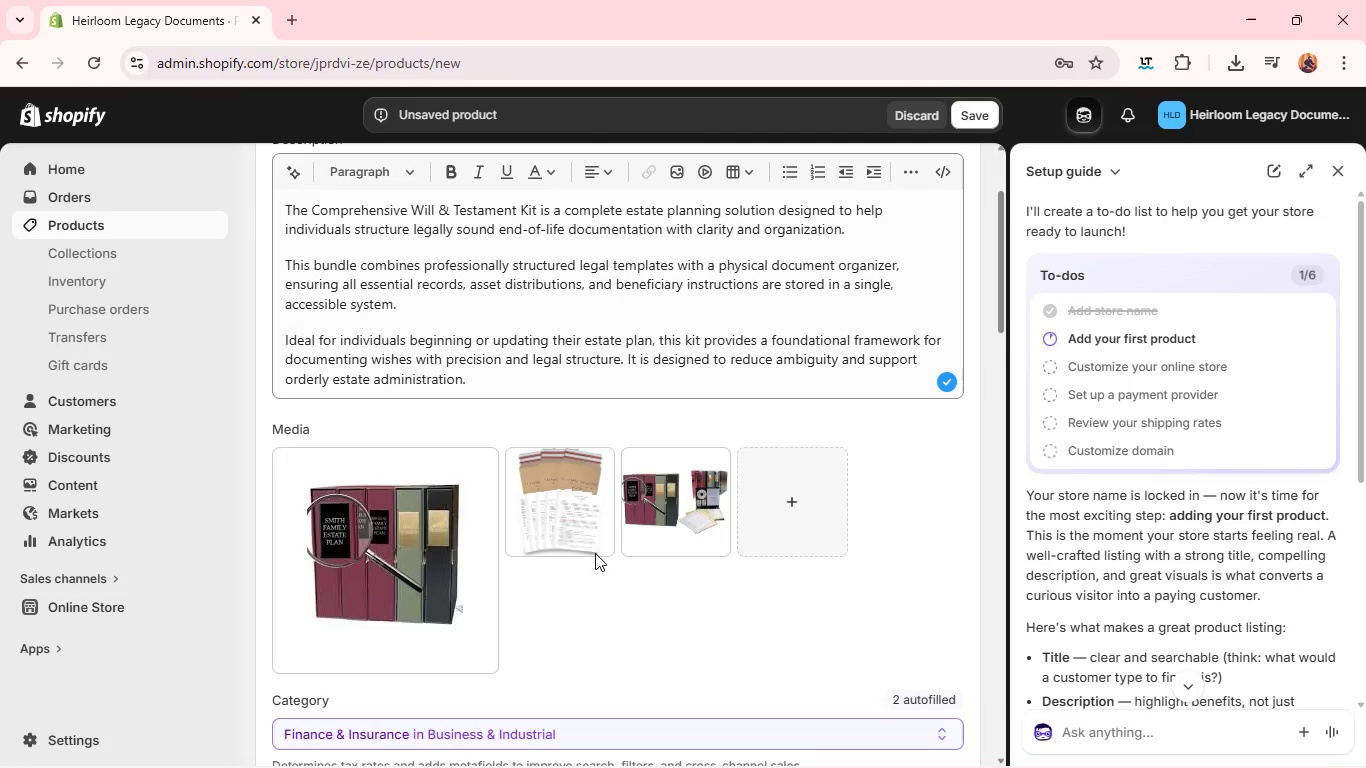 
left_click_drag(start_coordinate=[695, 534], to_coordinate=[600, 529])
 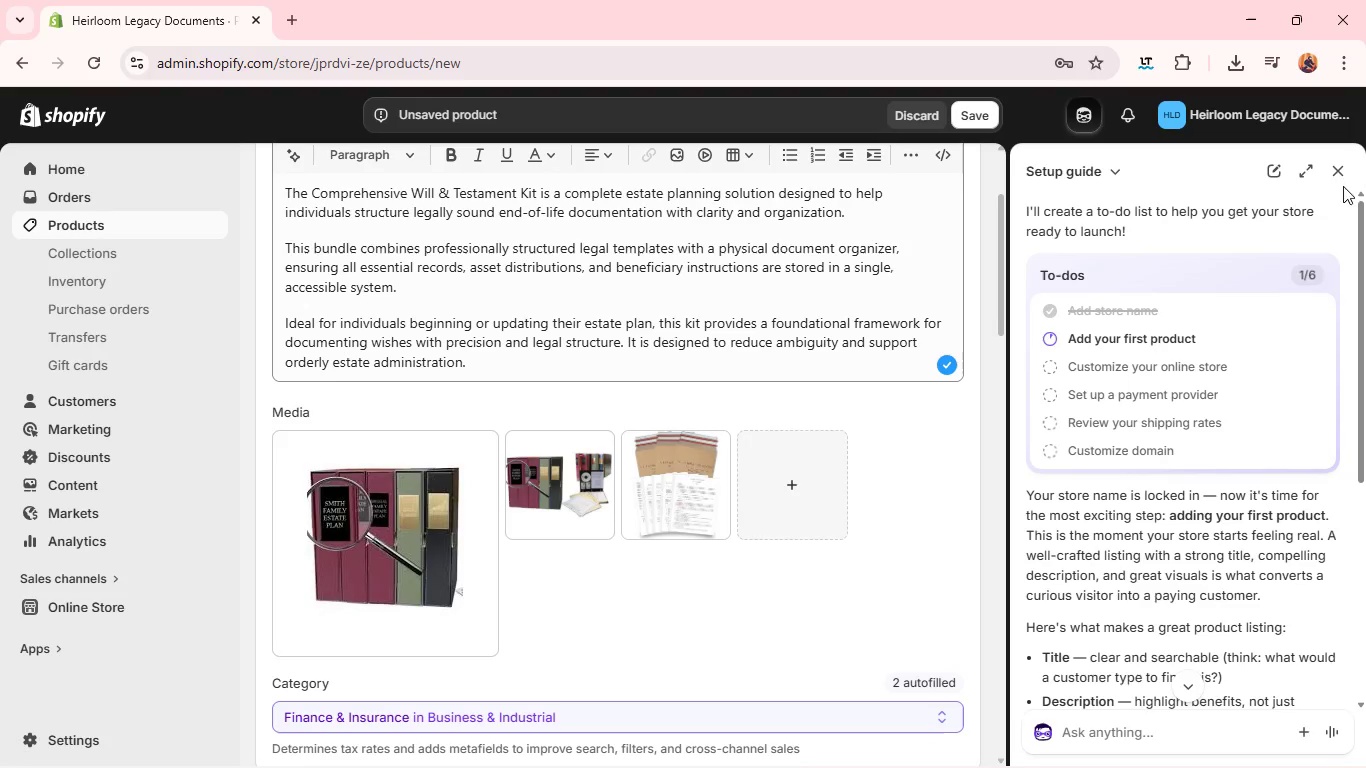 
left_click([1337, 167])
 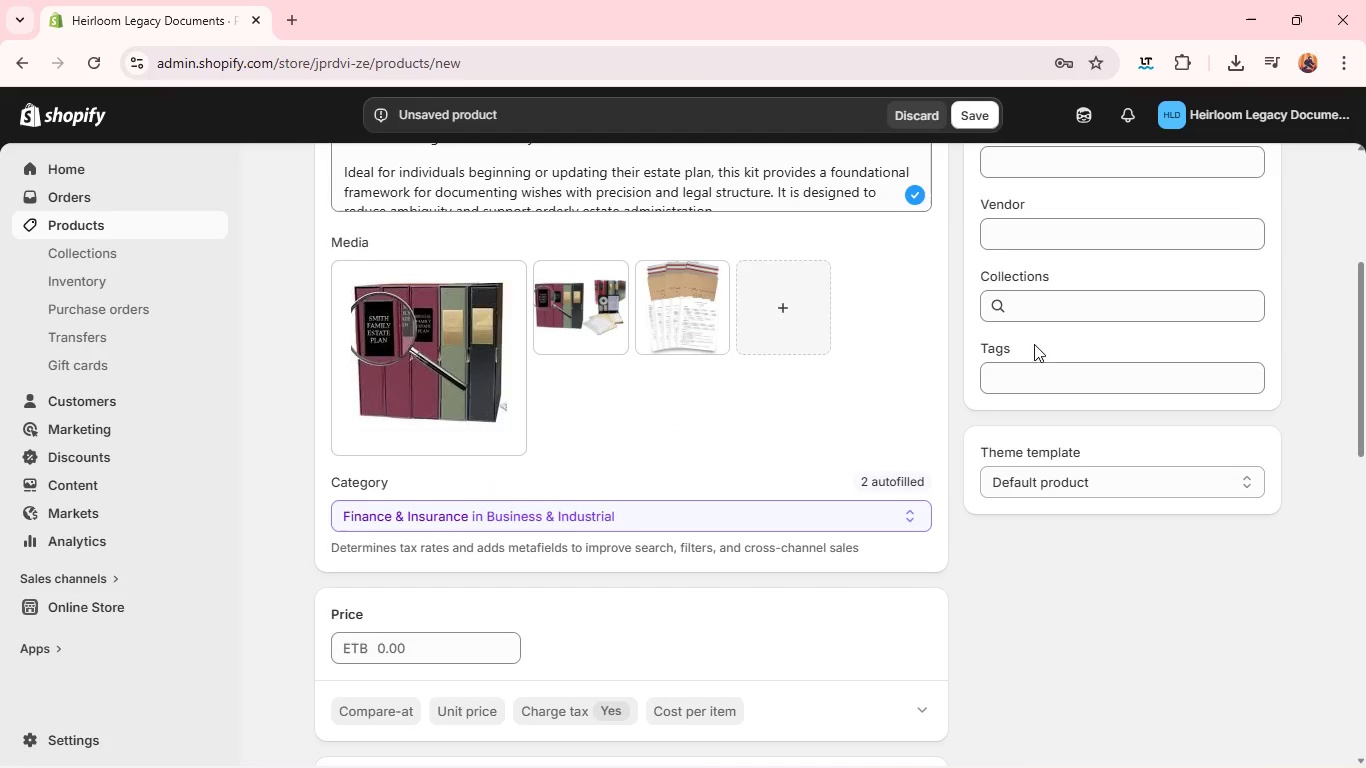 
wait(9.73)
 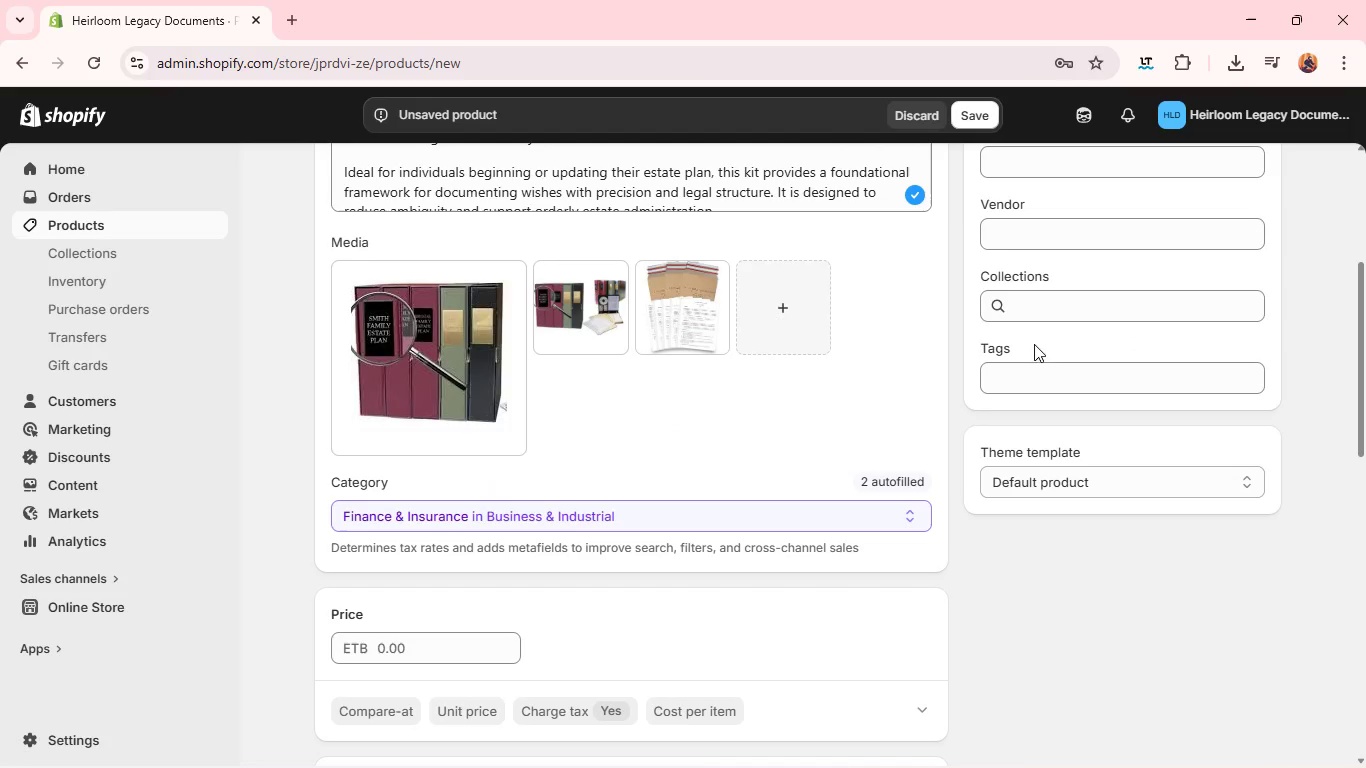 
left_click([392, 705])
 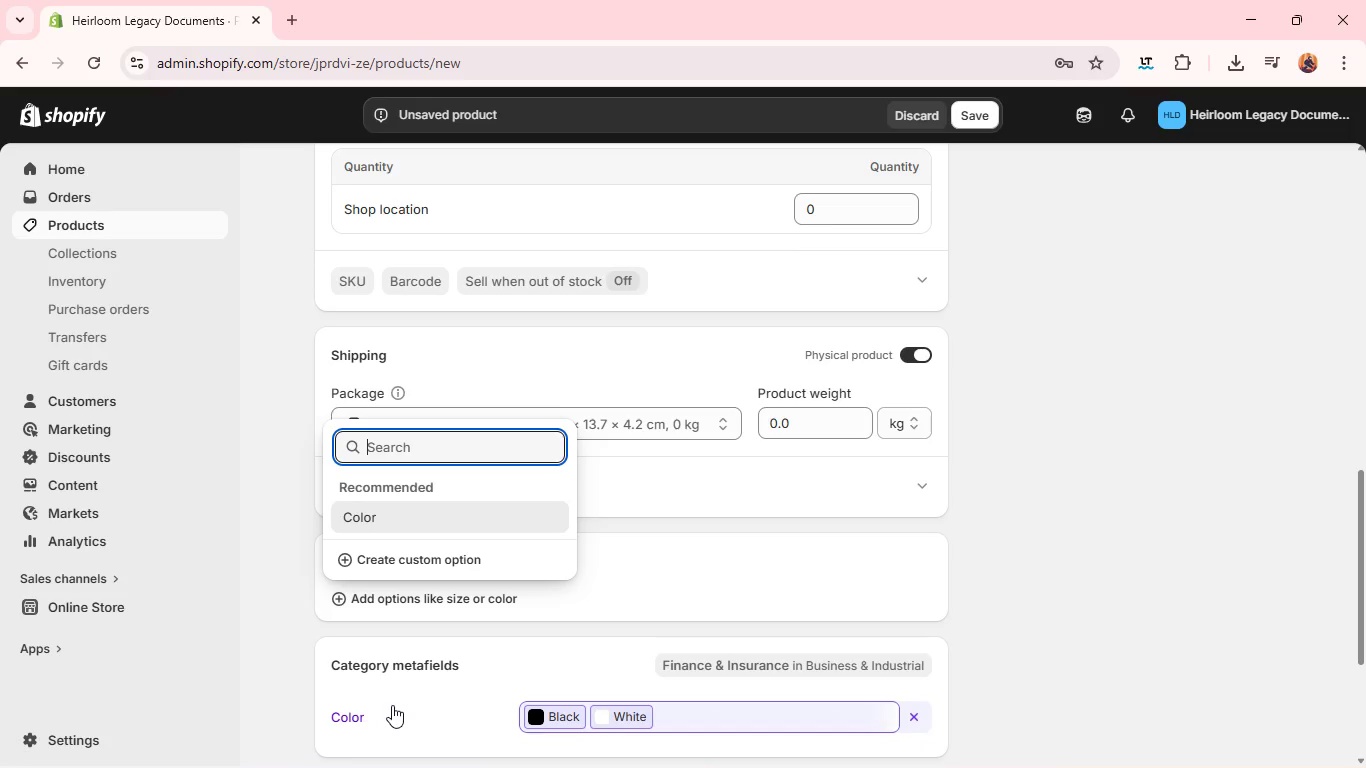 
wait(7.69)
 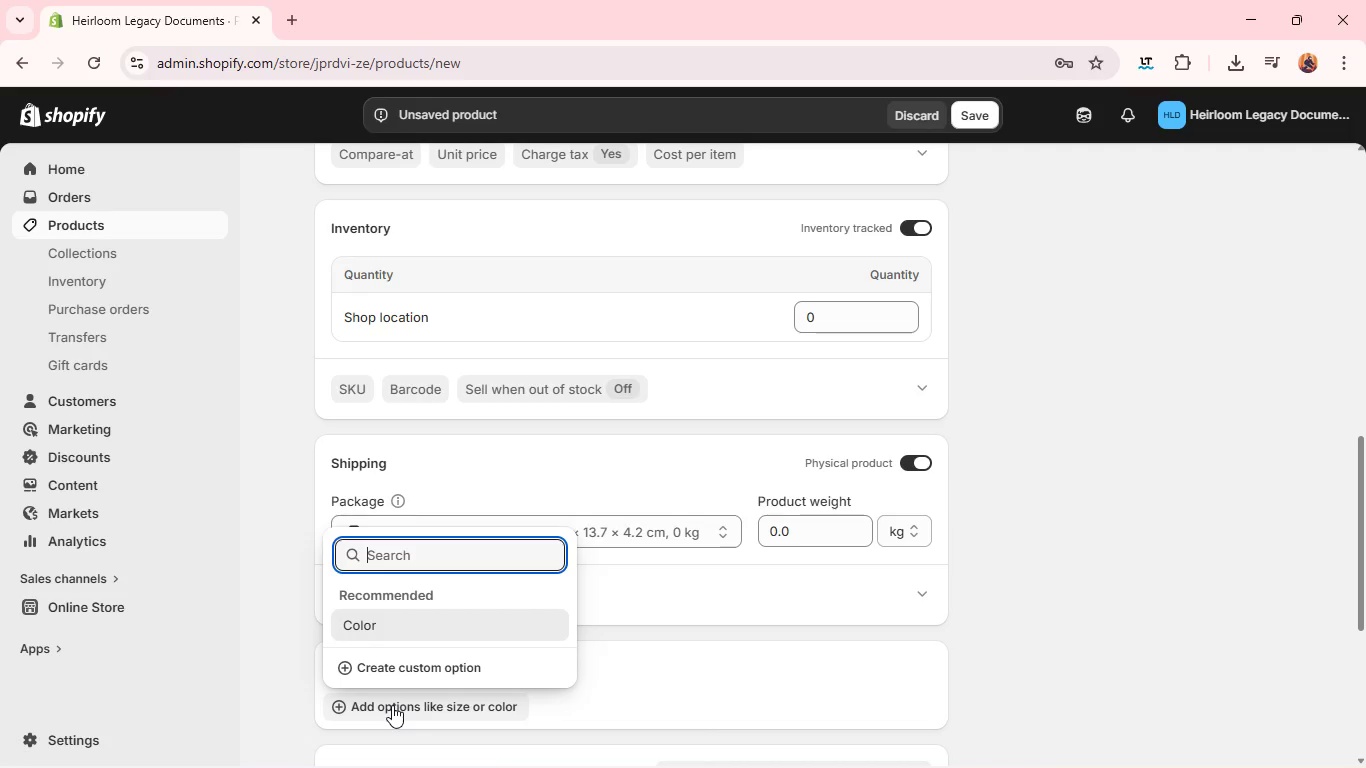 
type(Kit)
 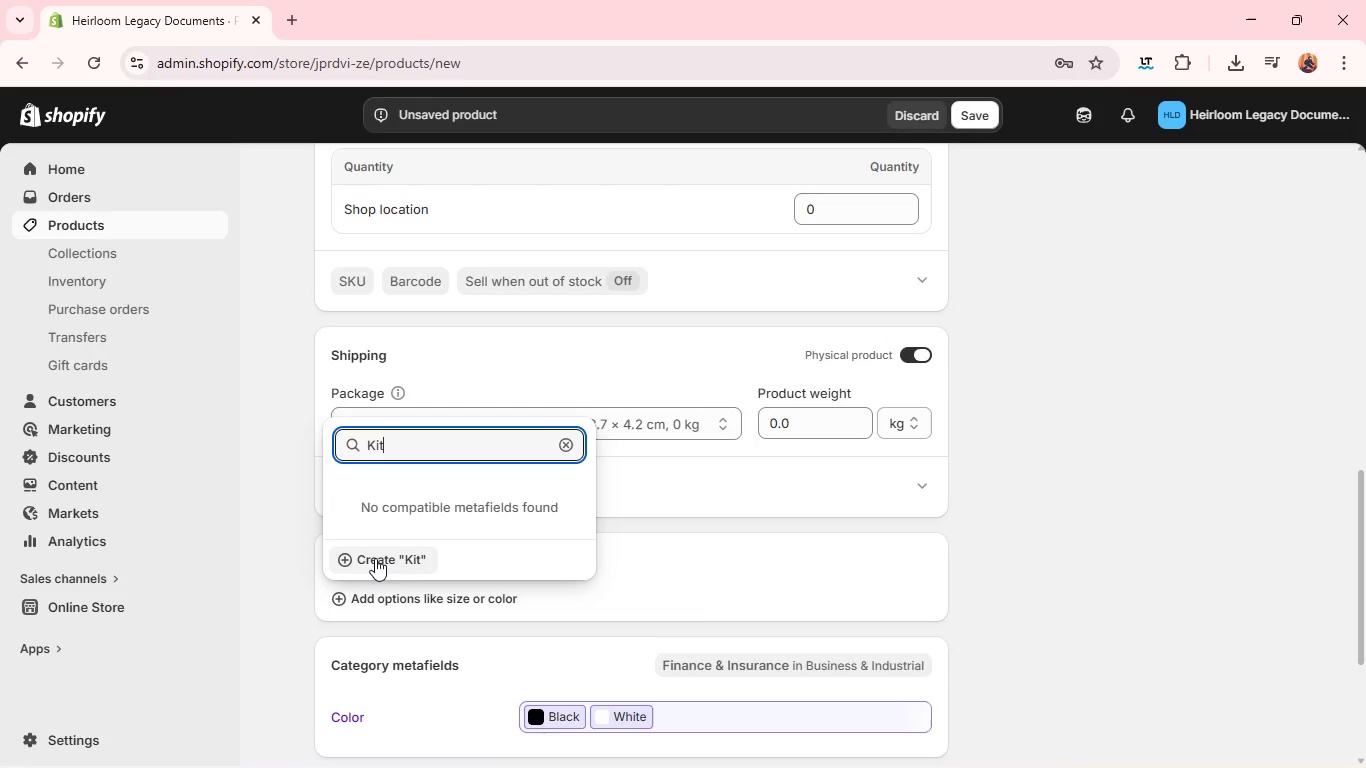 
wait(19.69)
 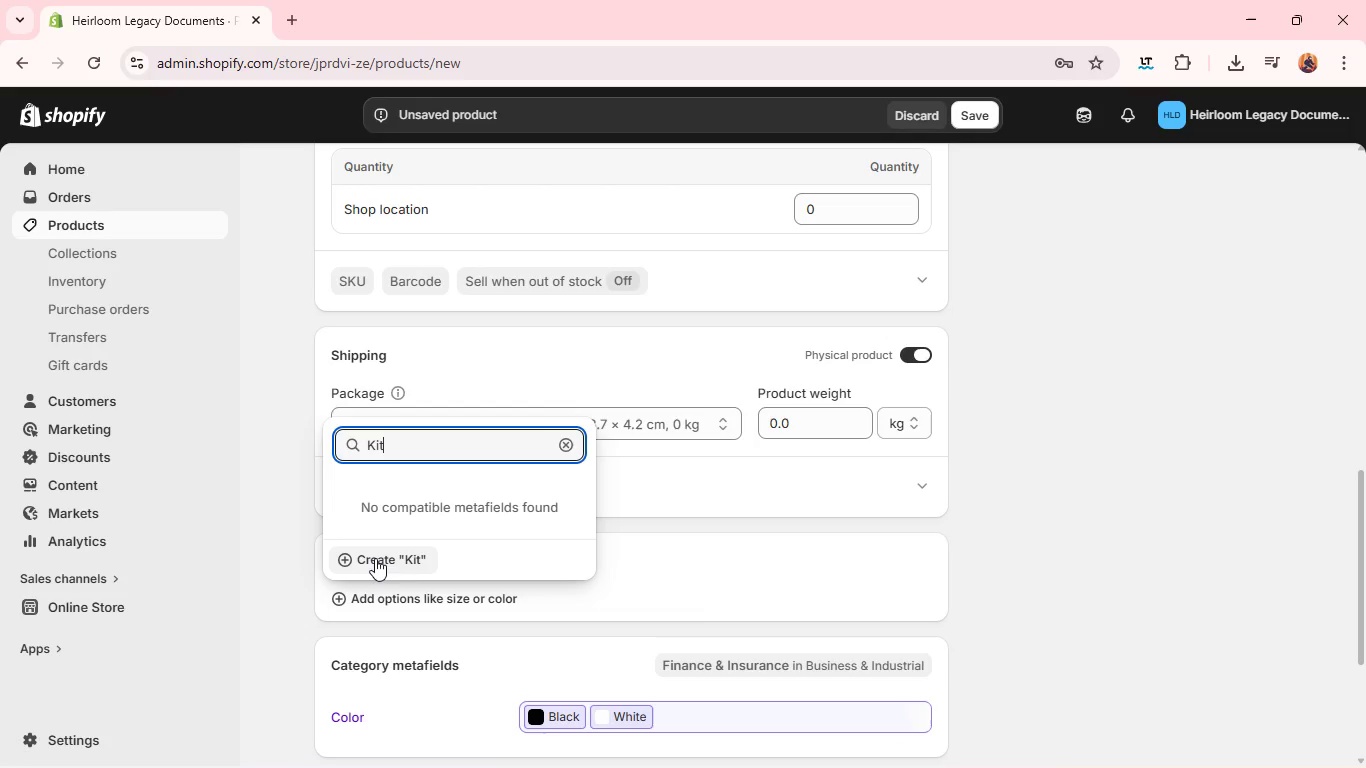 
key(Backspace)
 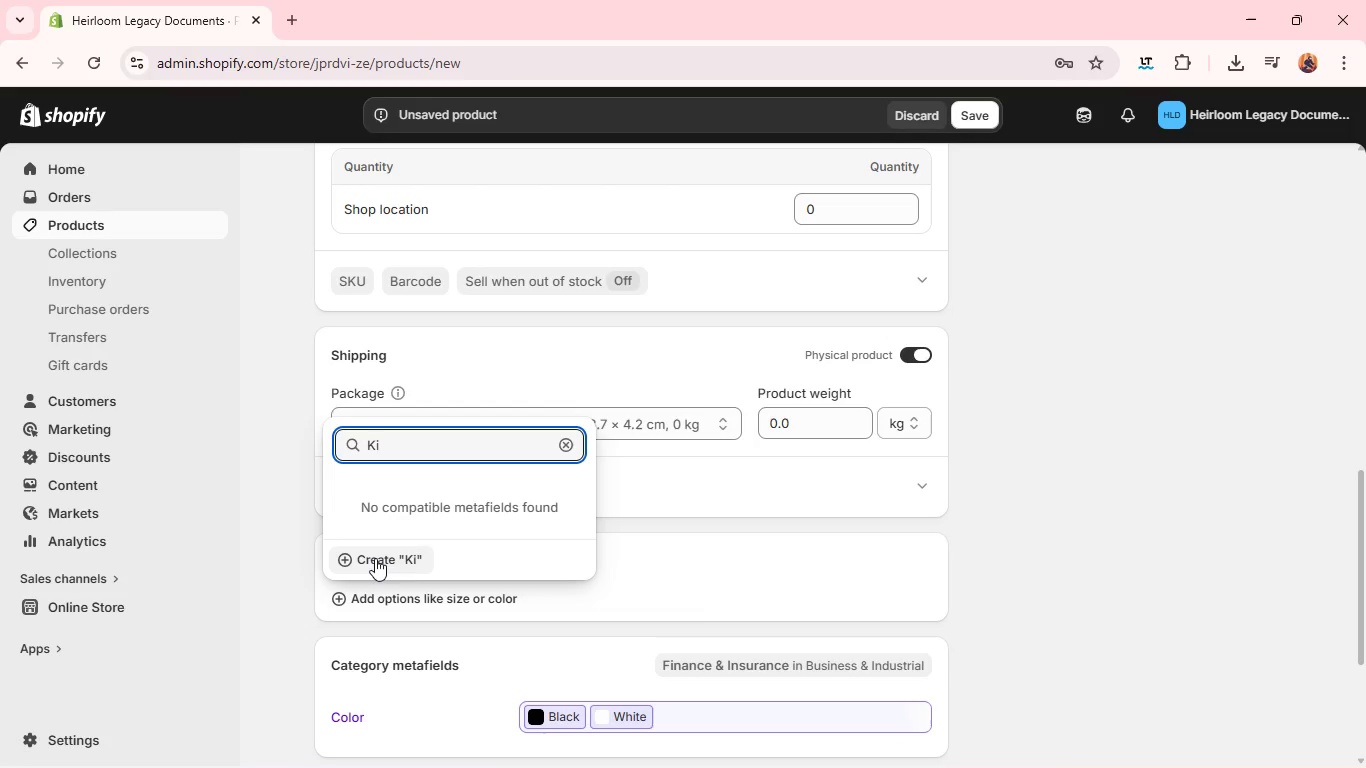 
key(Backspace)
 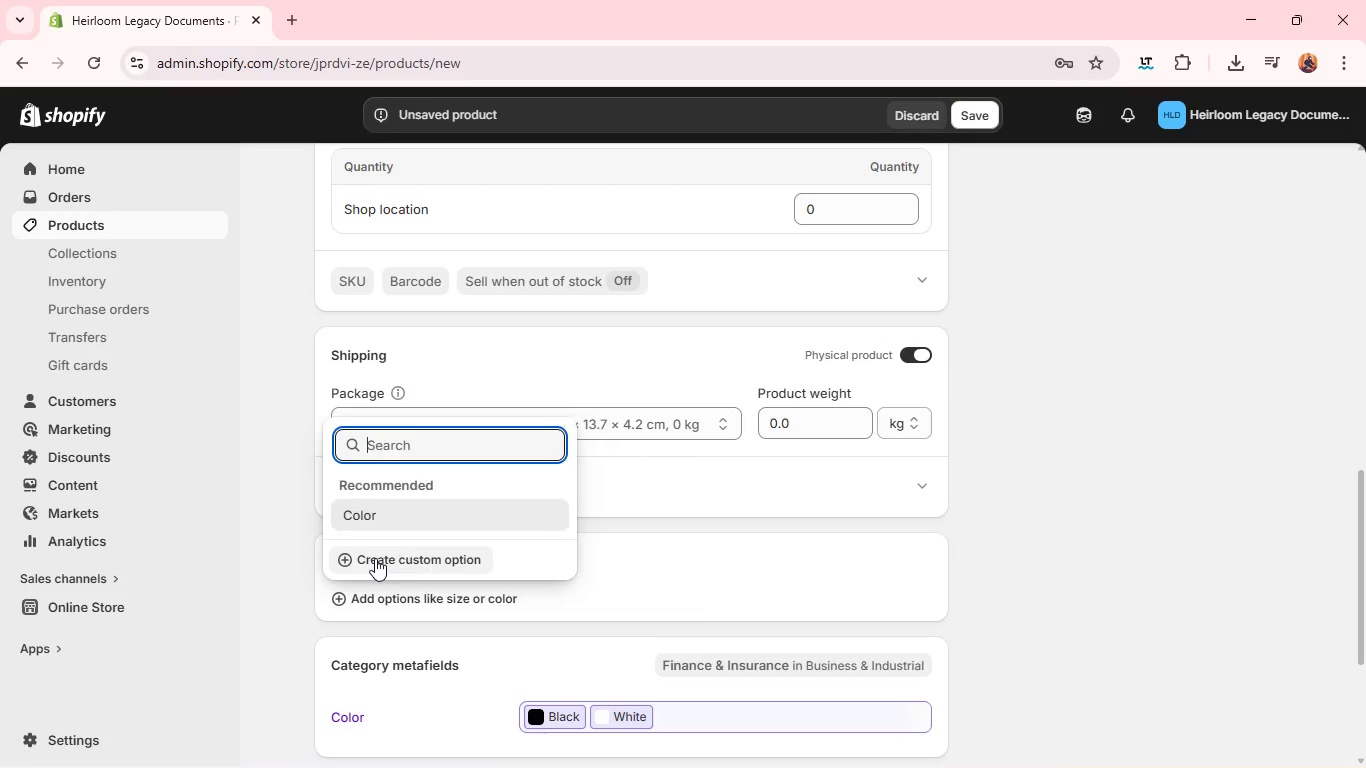 
key(Backspace)
 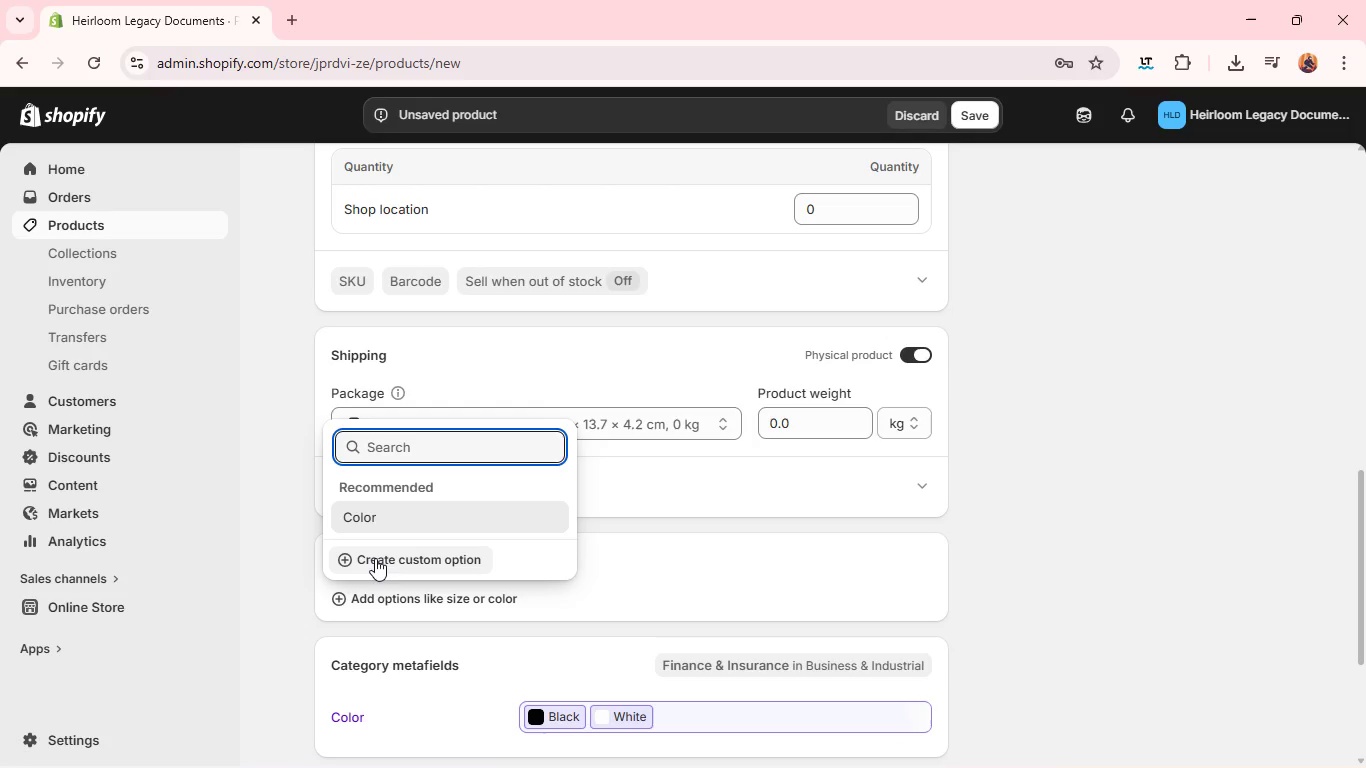 
wait(15.28)
 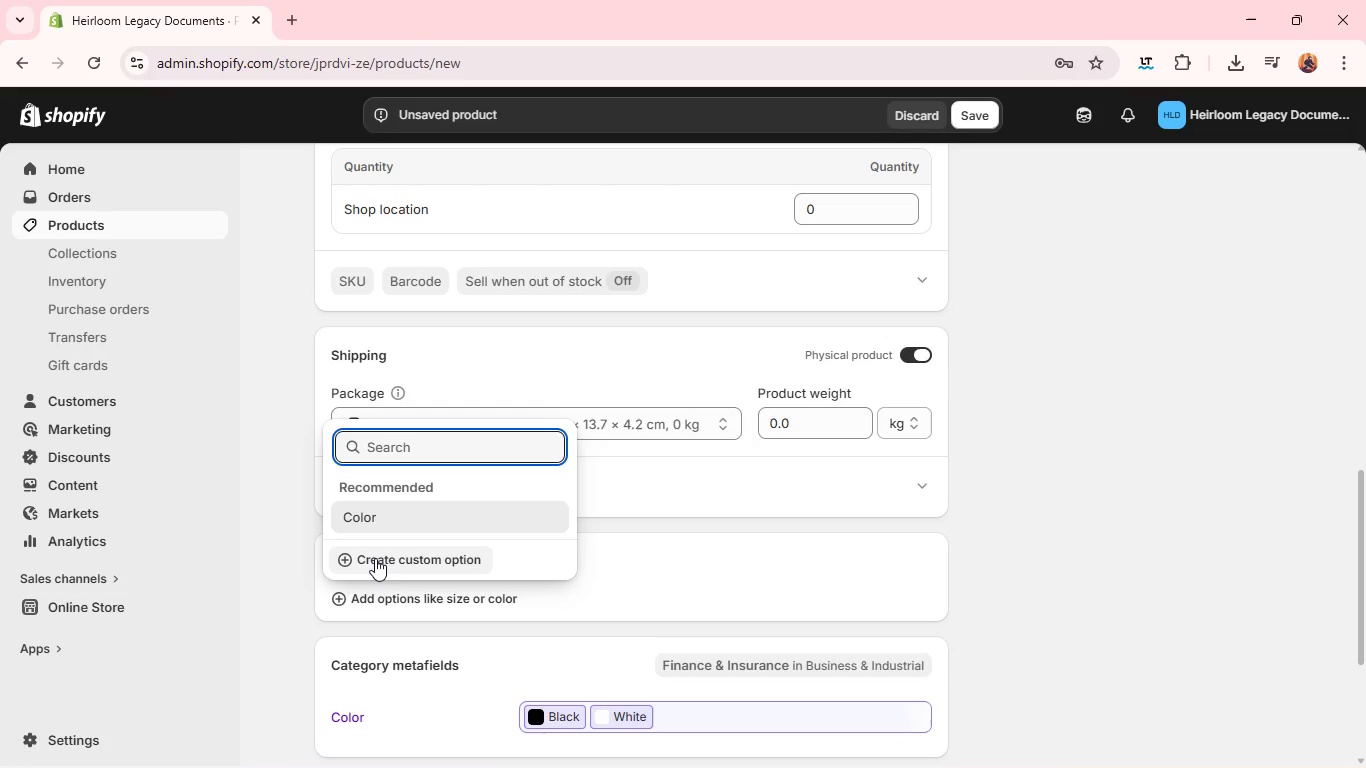 
left_click([423, 561])
 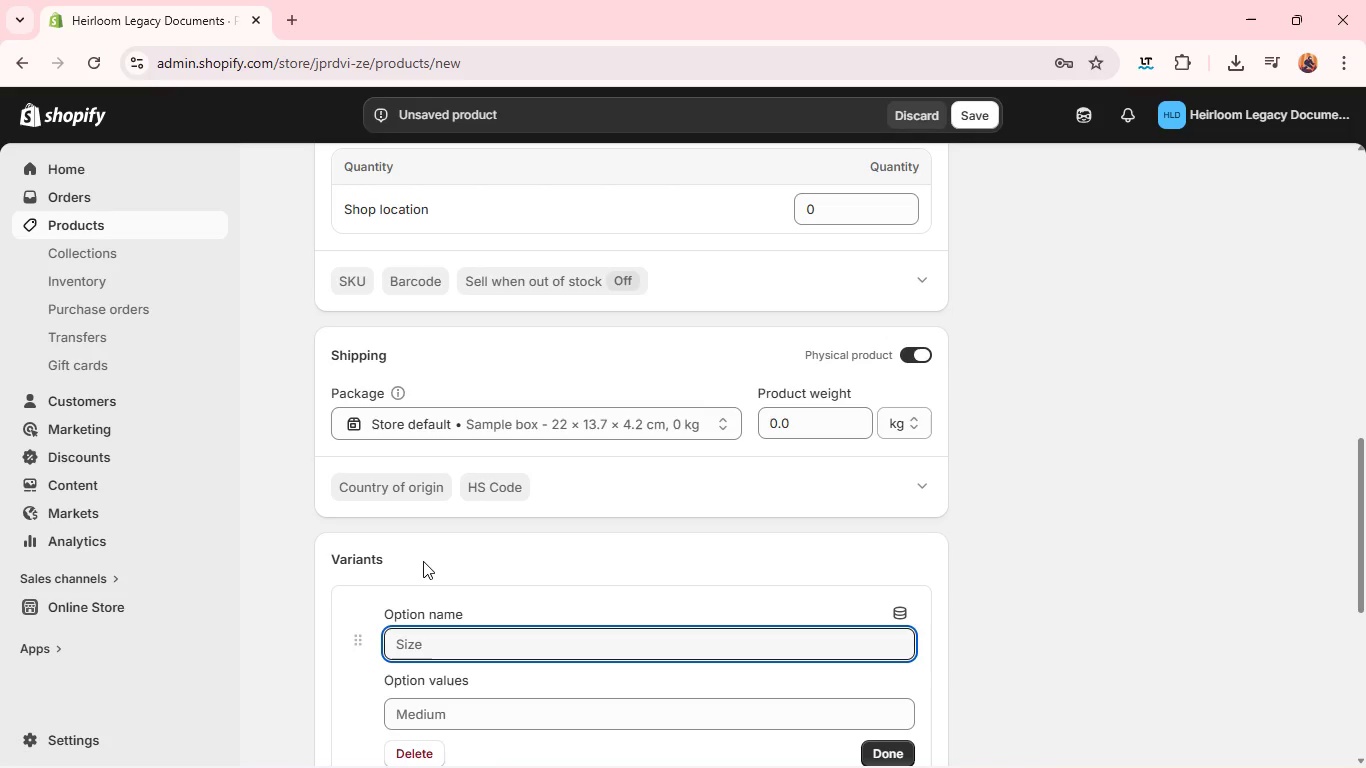 
wait(16.16)
 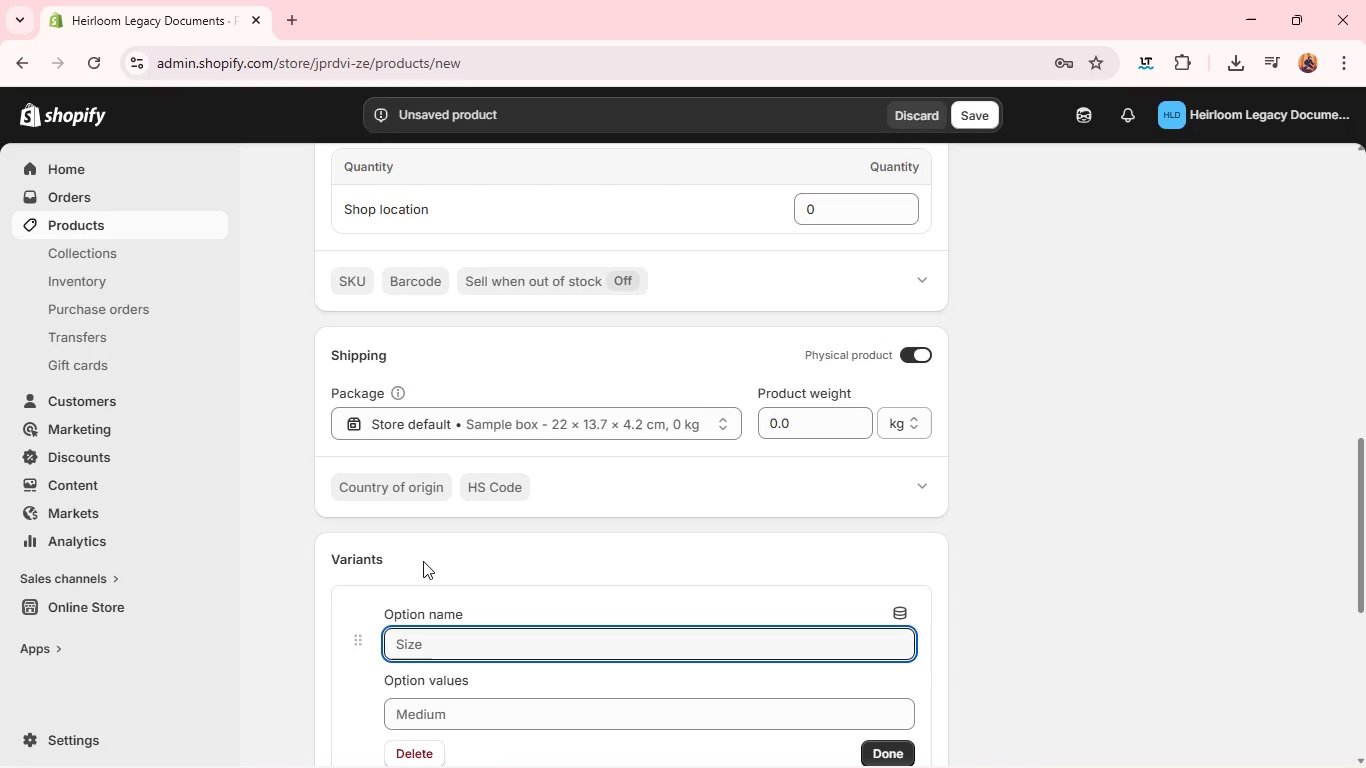 
type(Pacage type)
 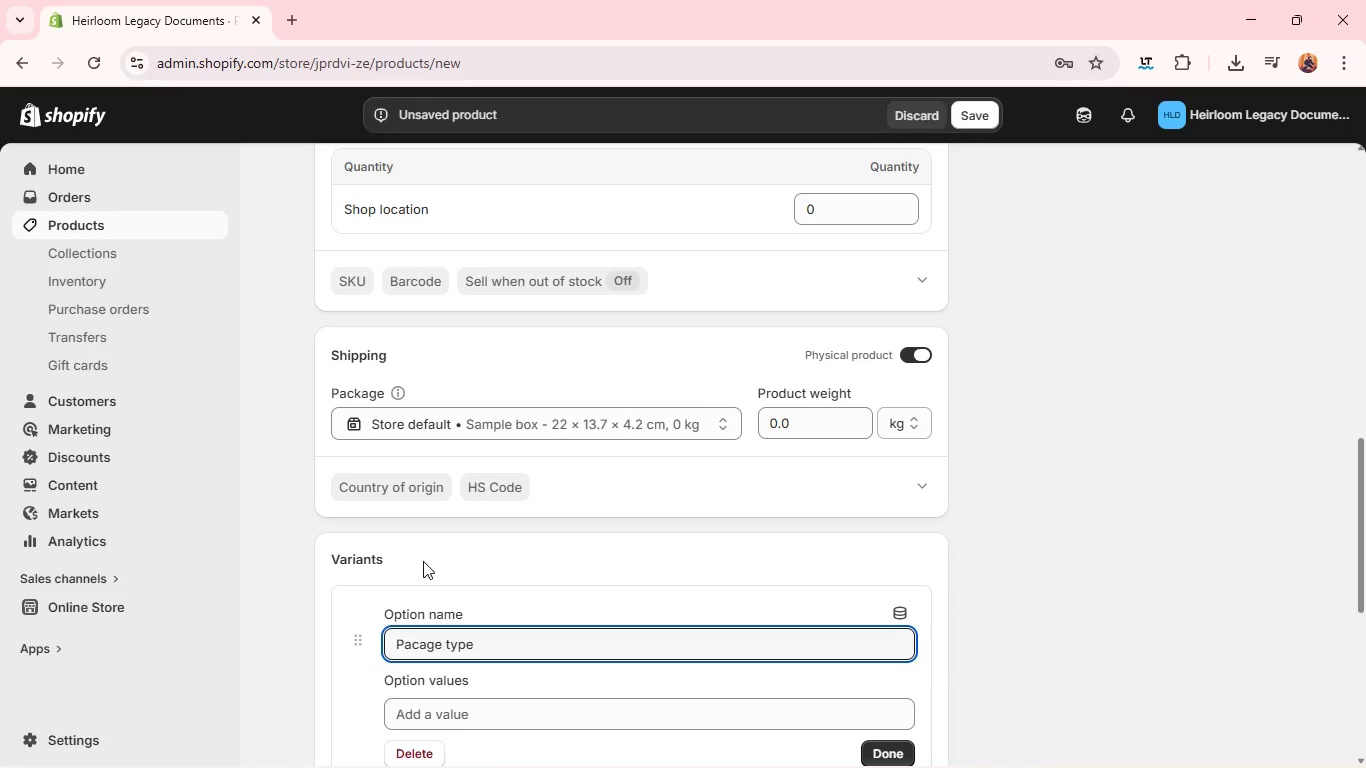 
wait(20.88)
 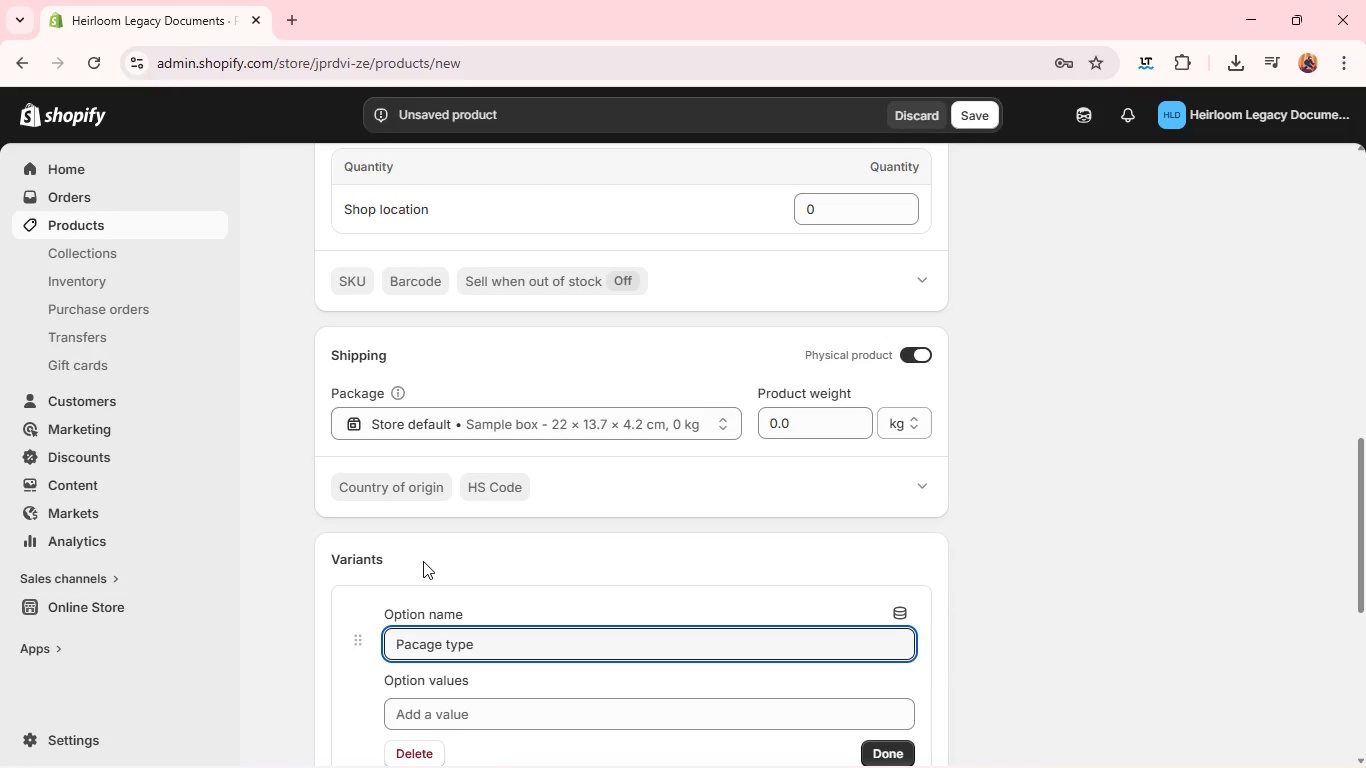 
left_click([421, 397])
 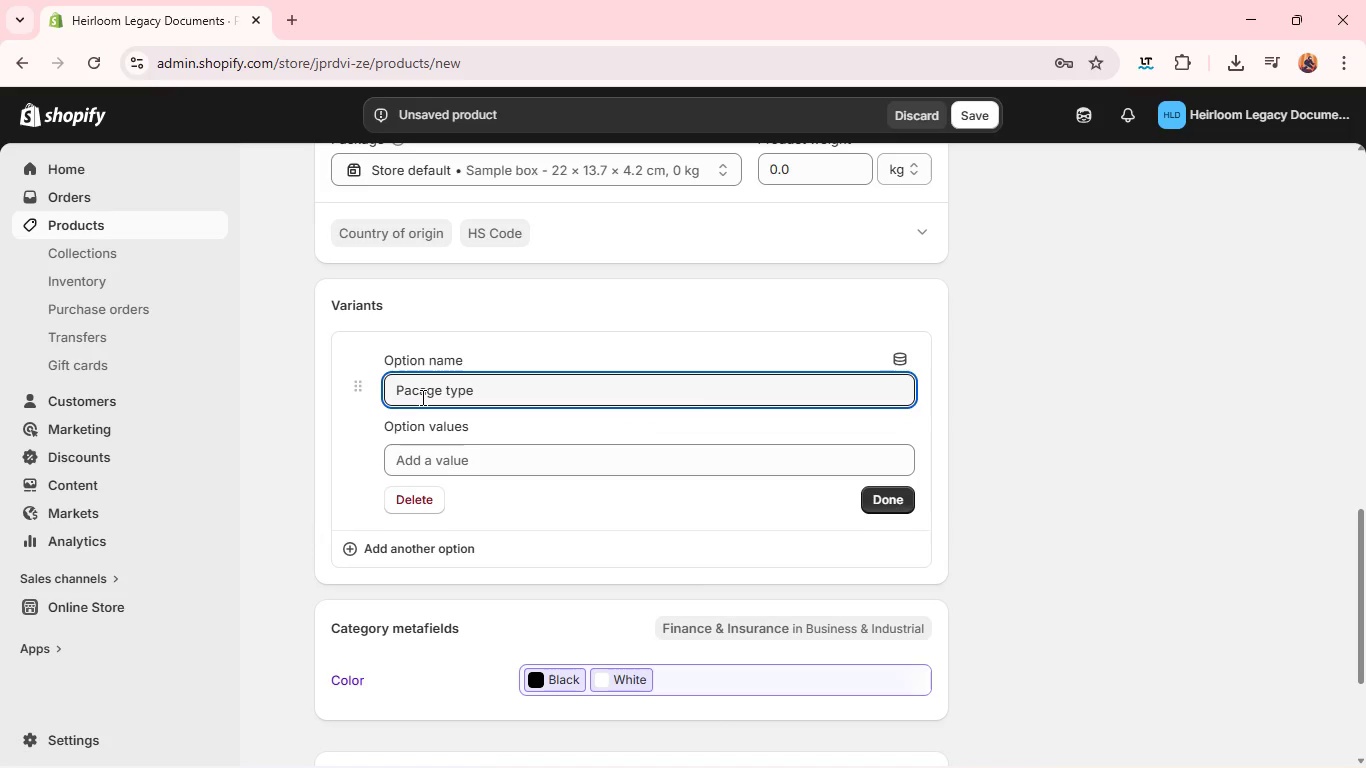 
key(K)
 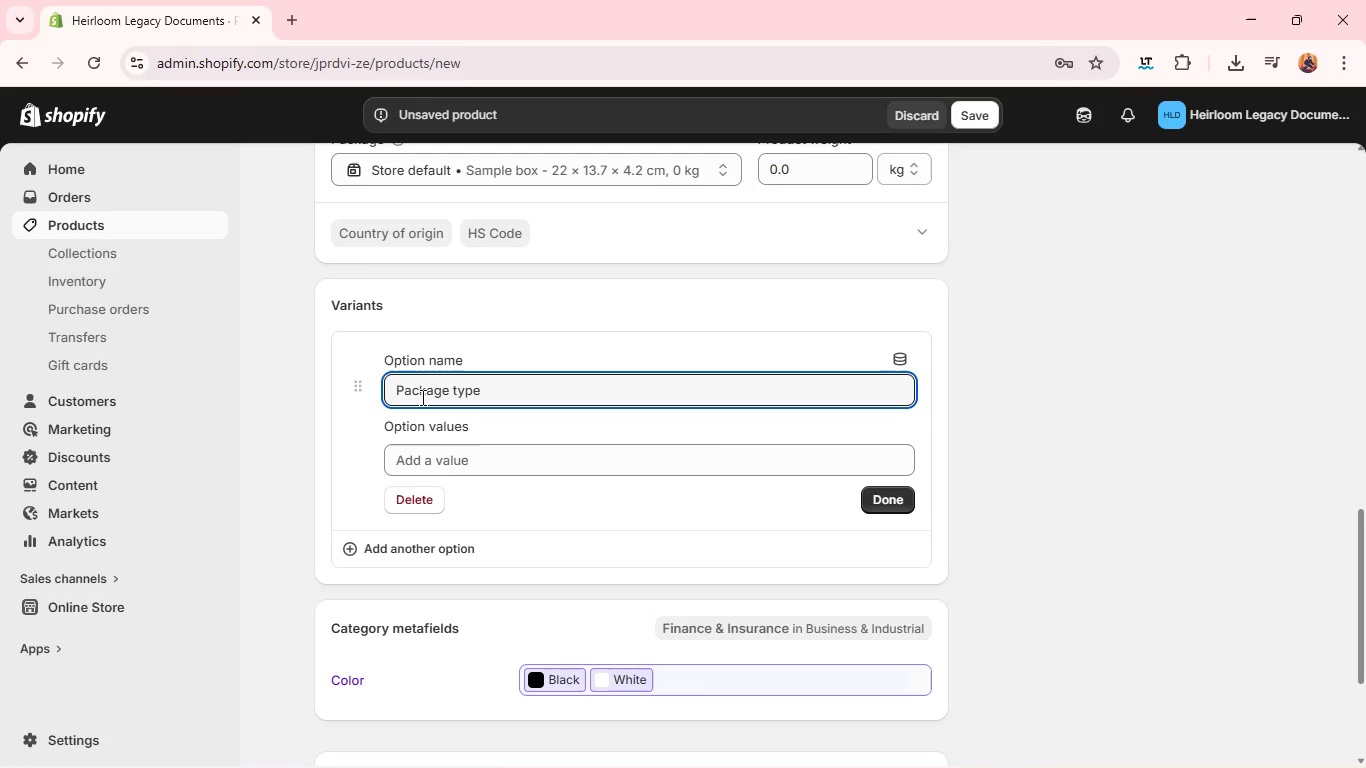 
wait(19.62)
 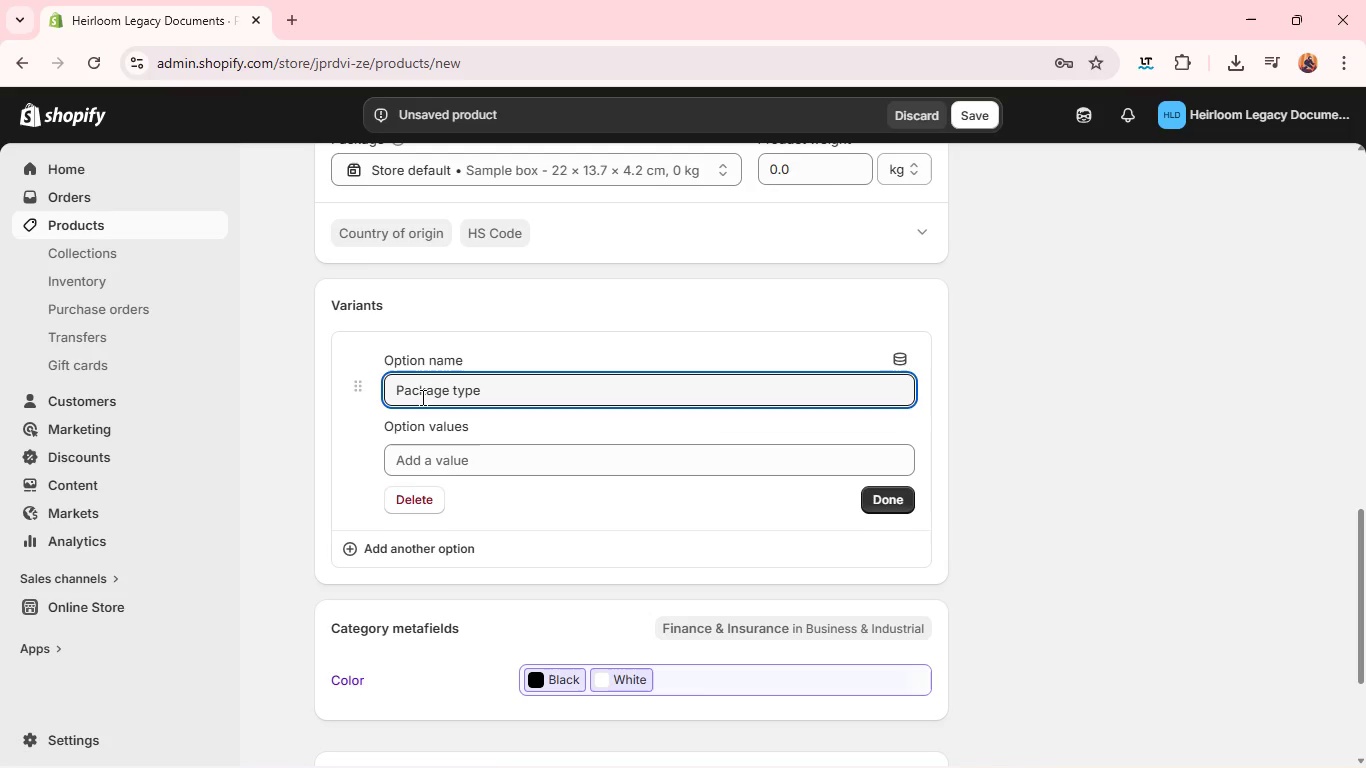 
left_click([426, 464])
 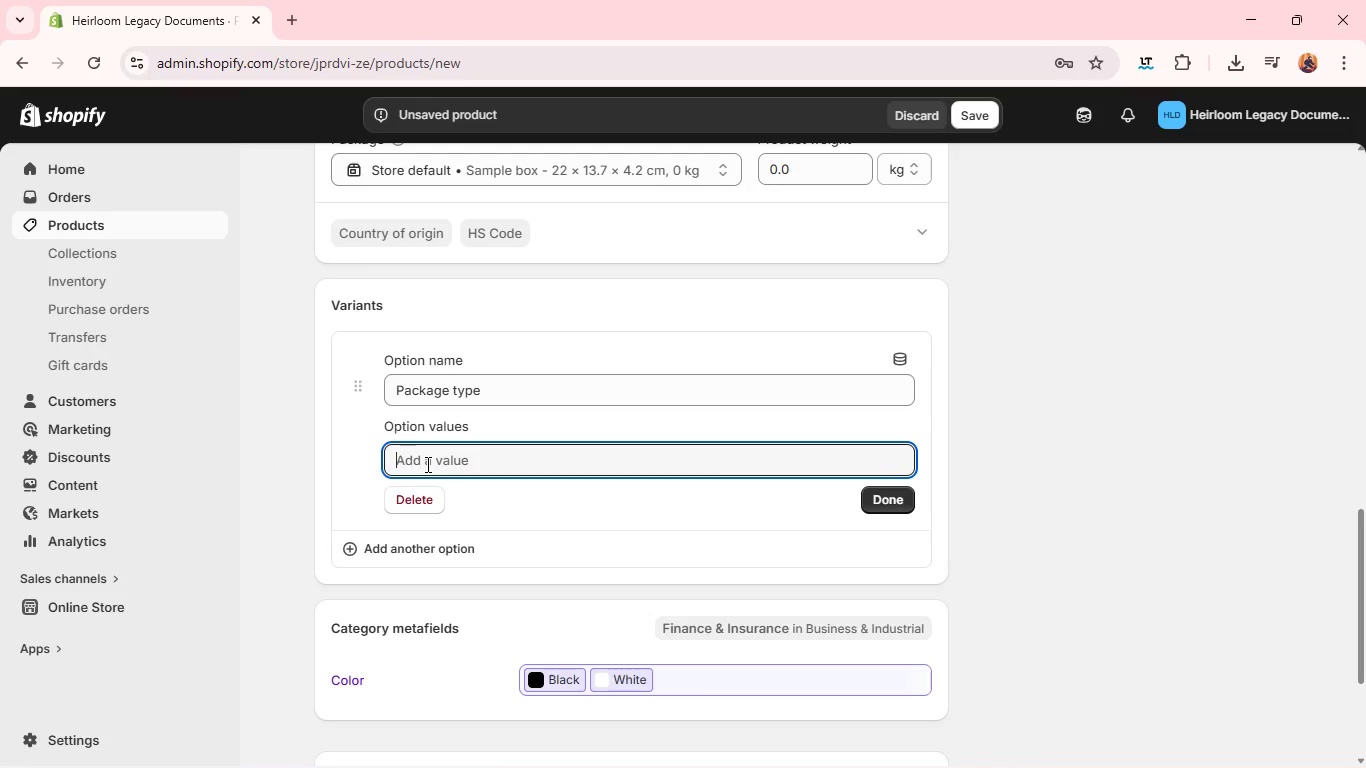 
type(Standard Es)
 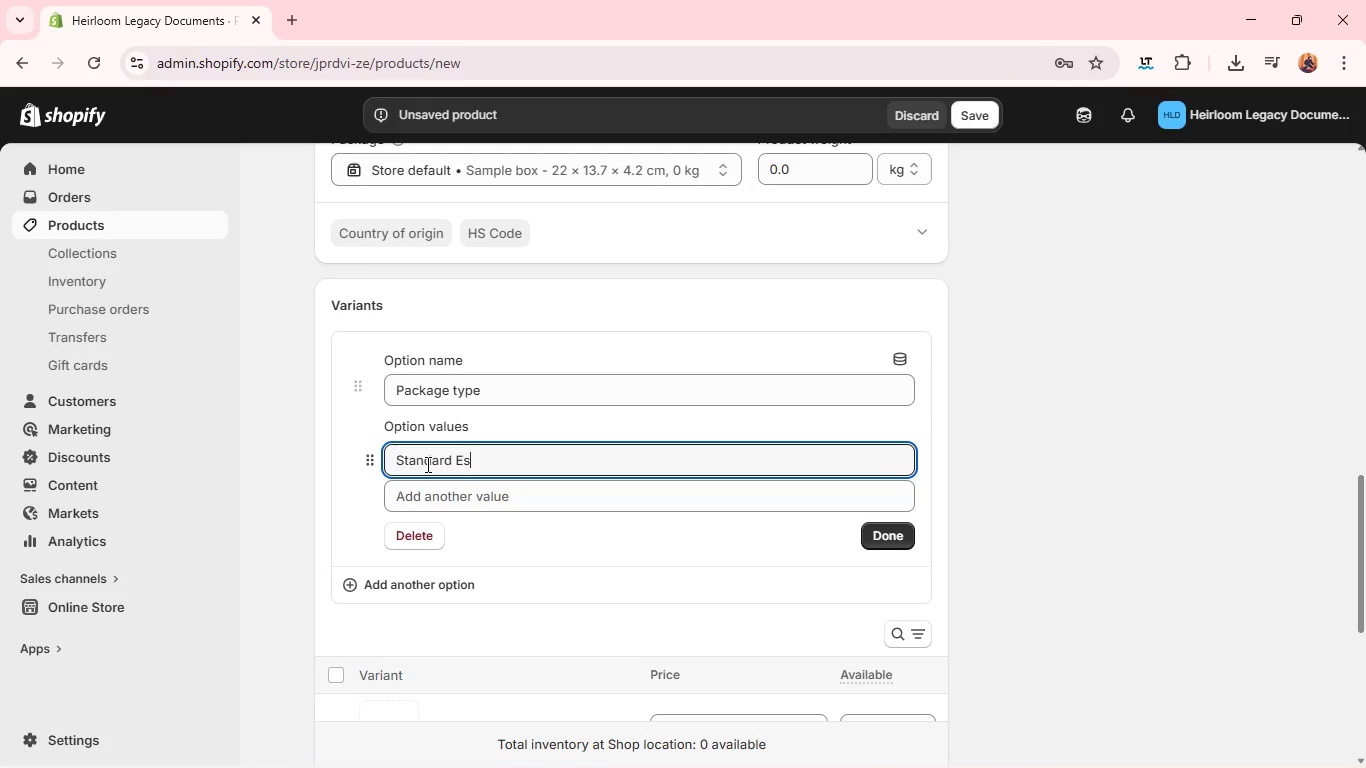 
wait(7.58)
 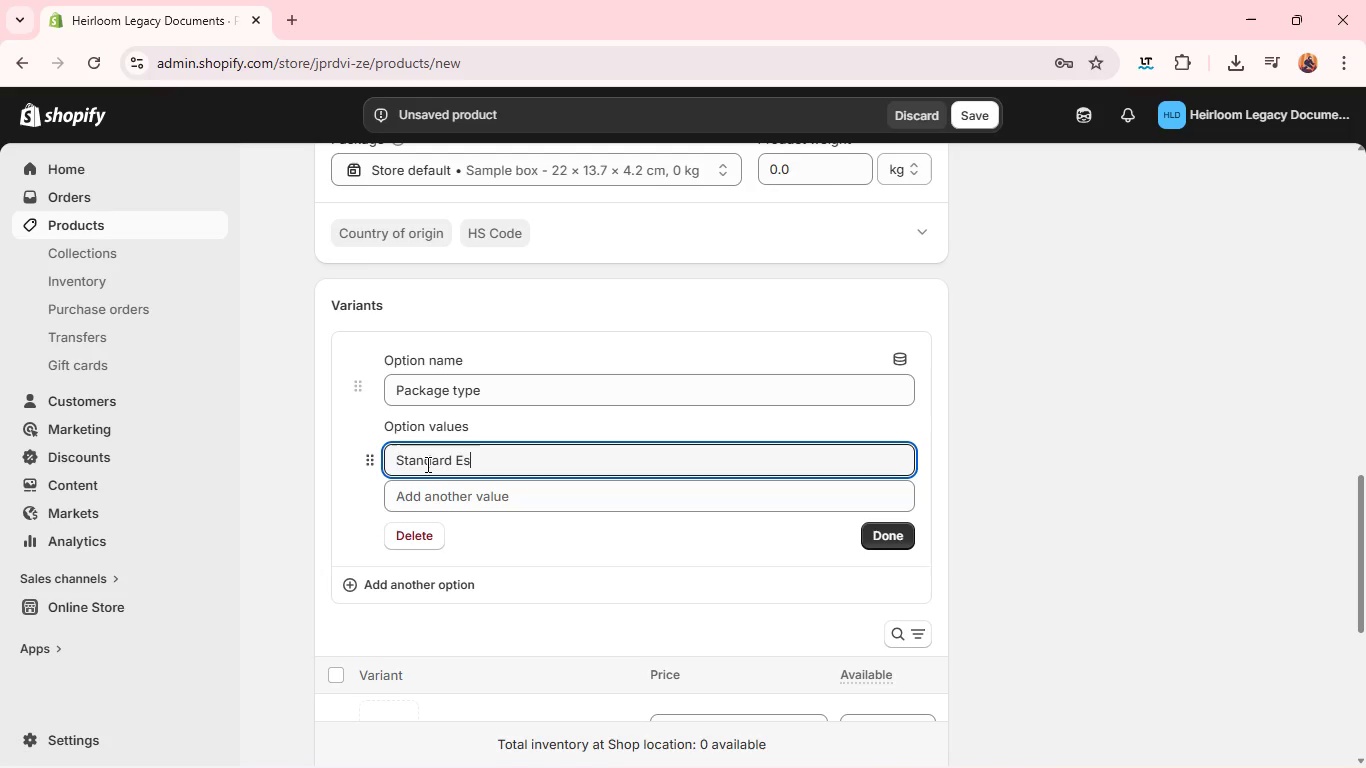 
type(tate Kit)
 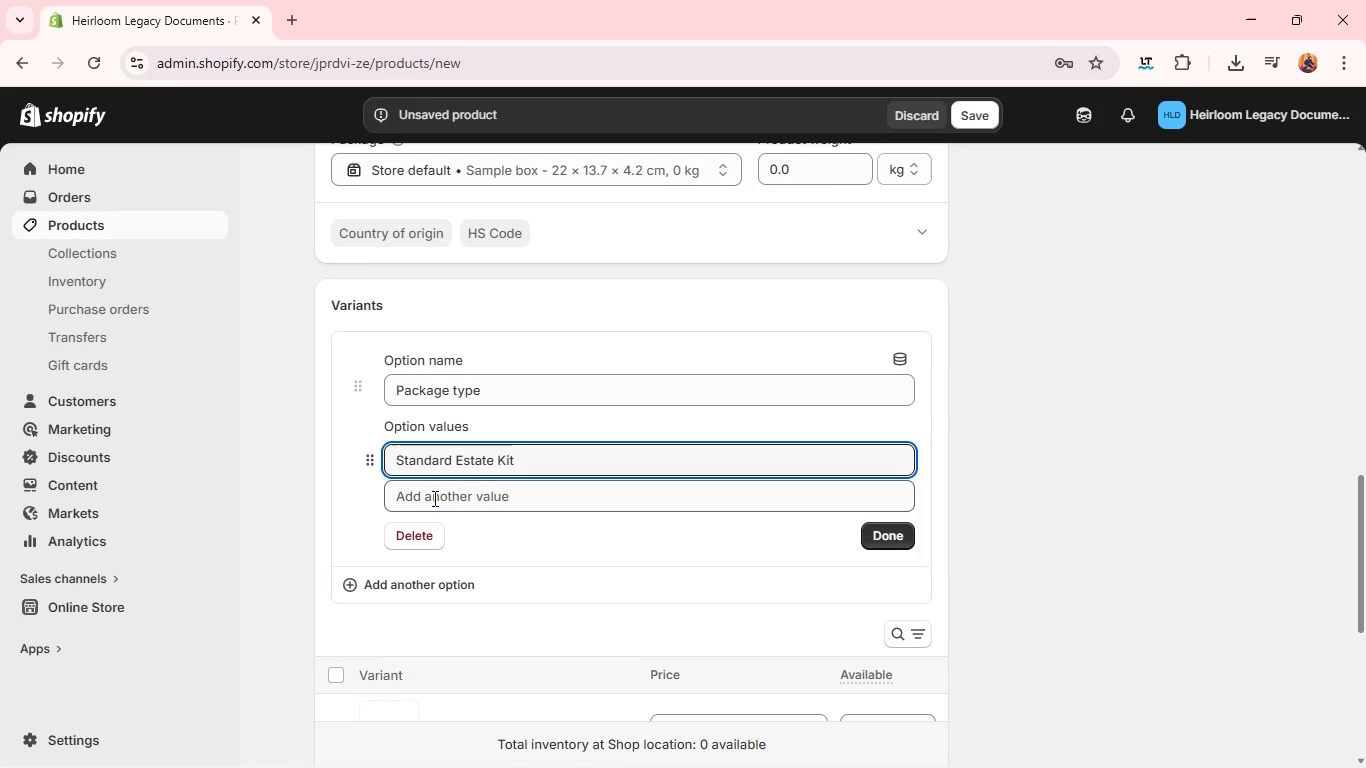 
left_click([433, 499])
 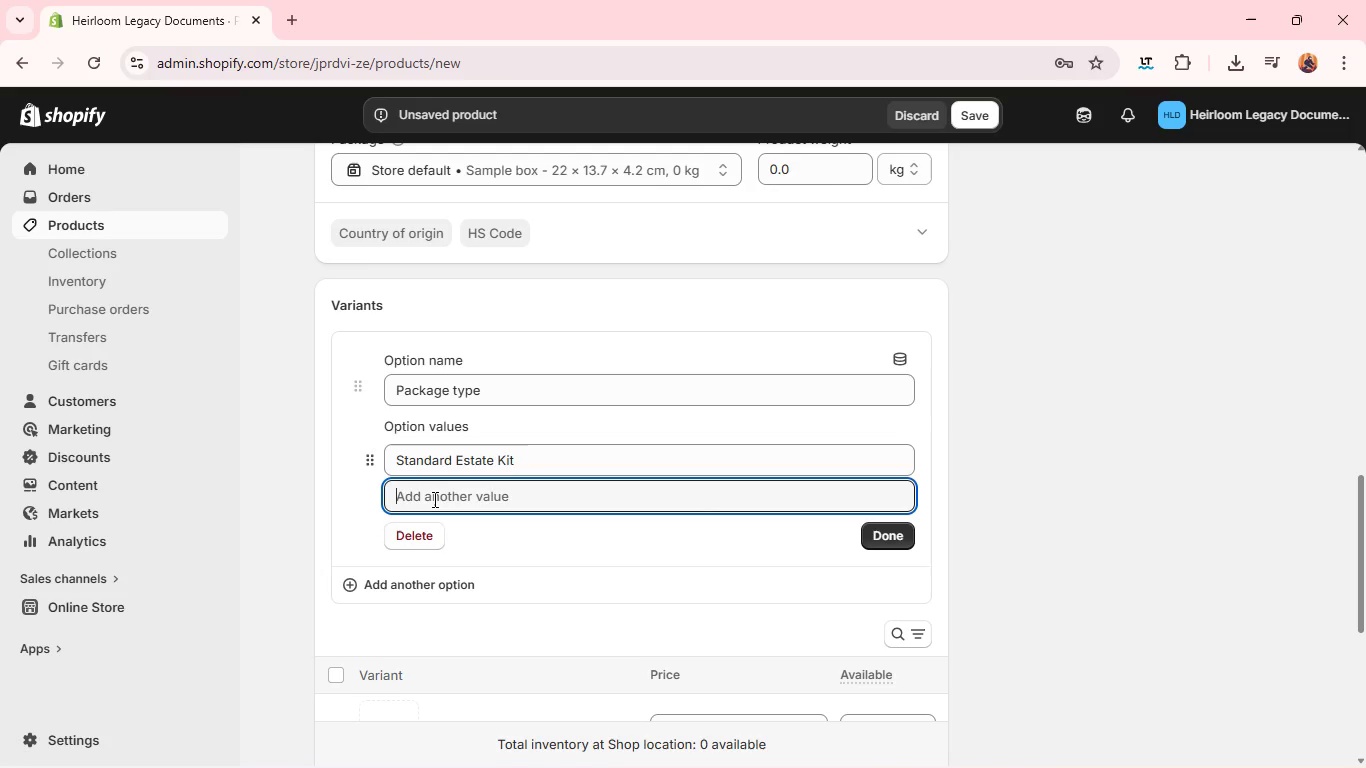 
type(Premiun)
 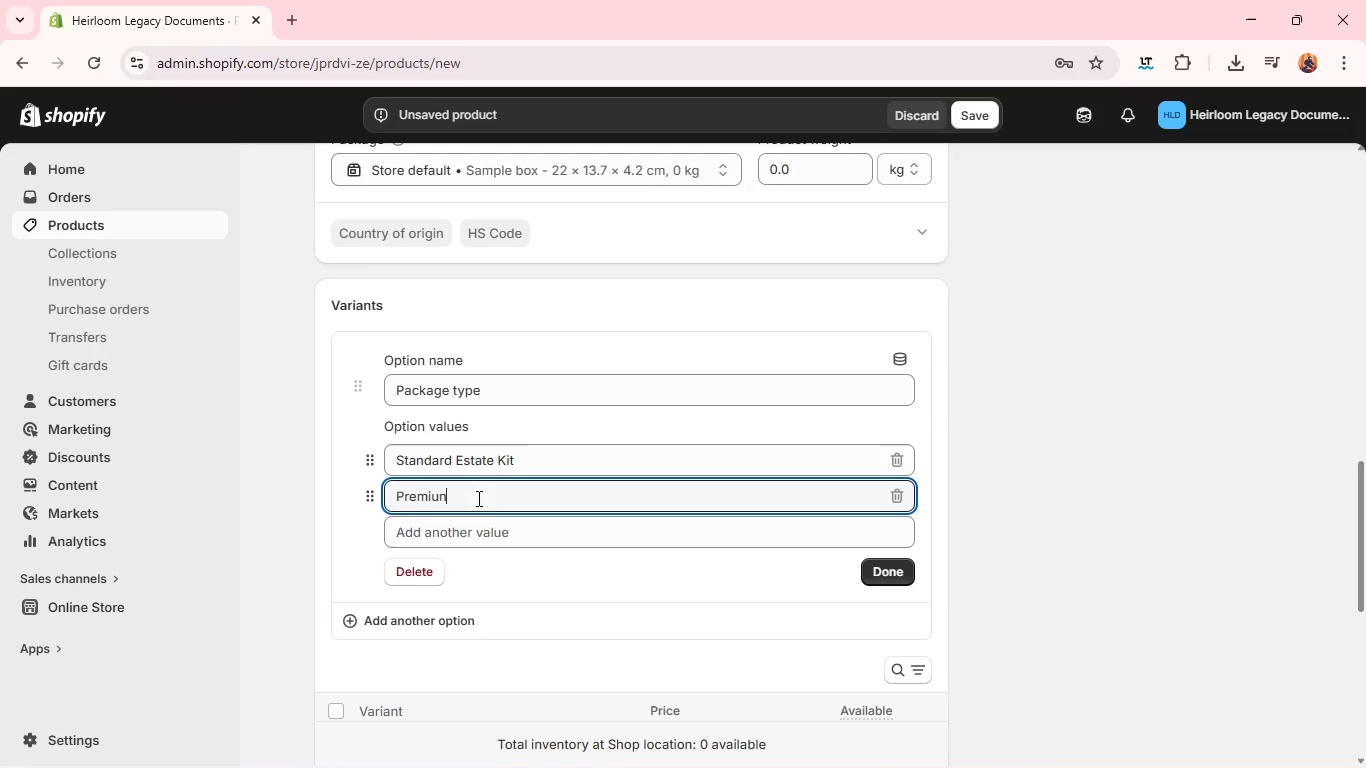 
key(Backspace)
type(m Expanded Bundle)
 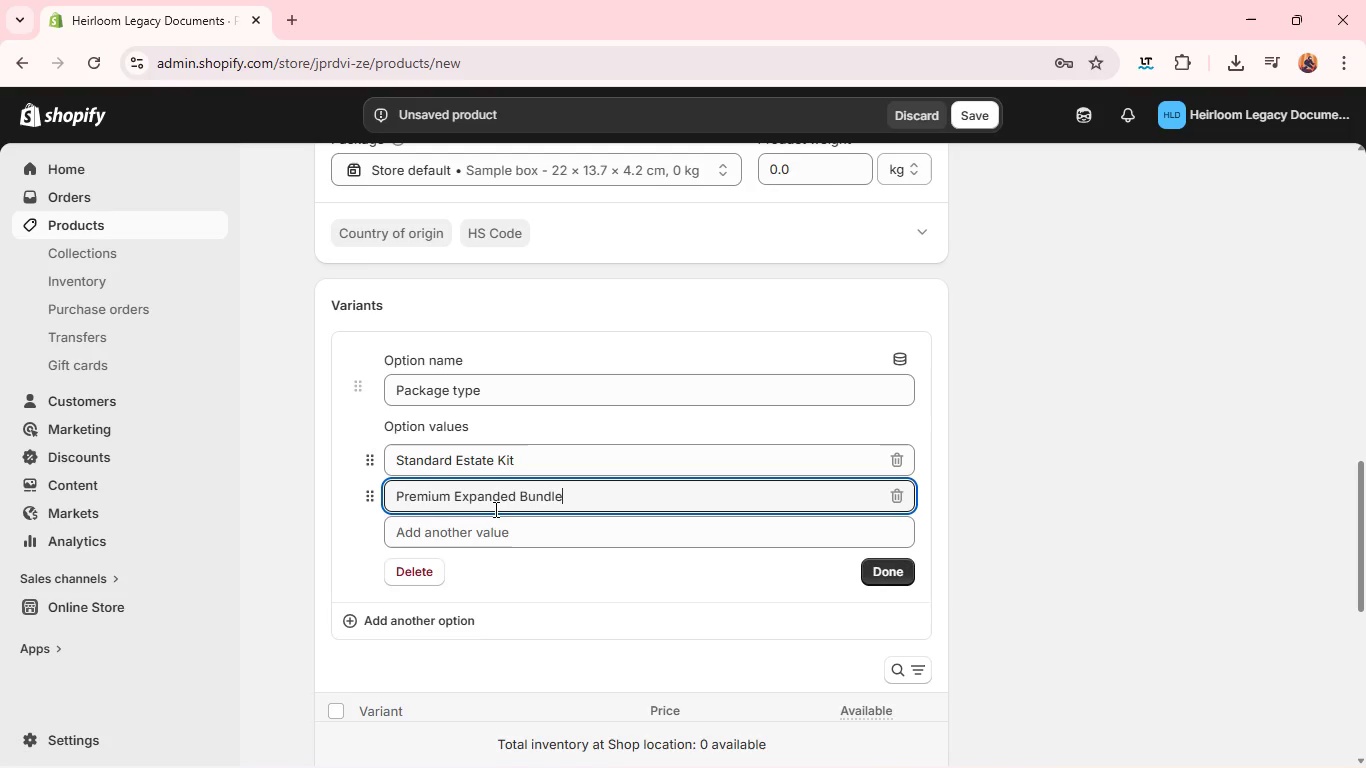 
wait(5.89)
 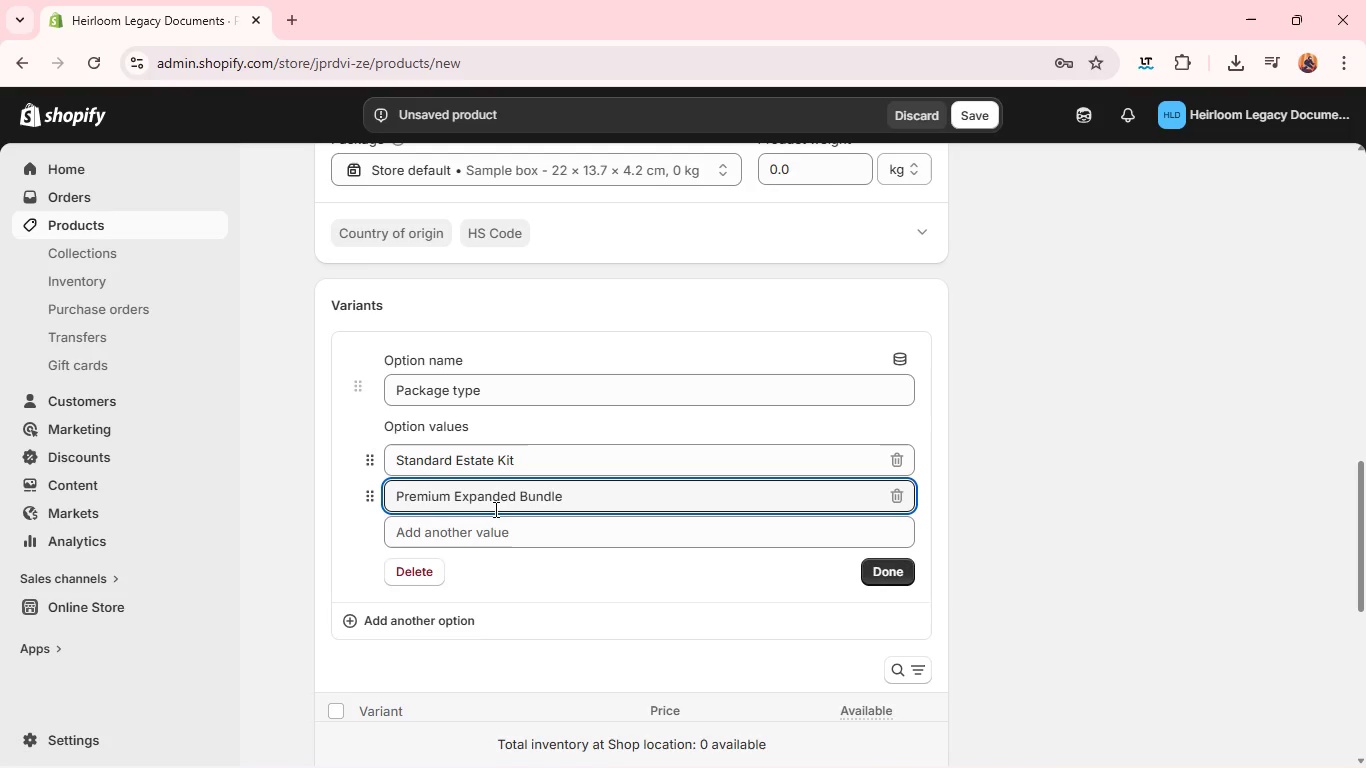 
left_click([868, 573])
 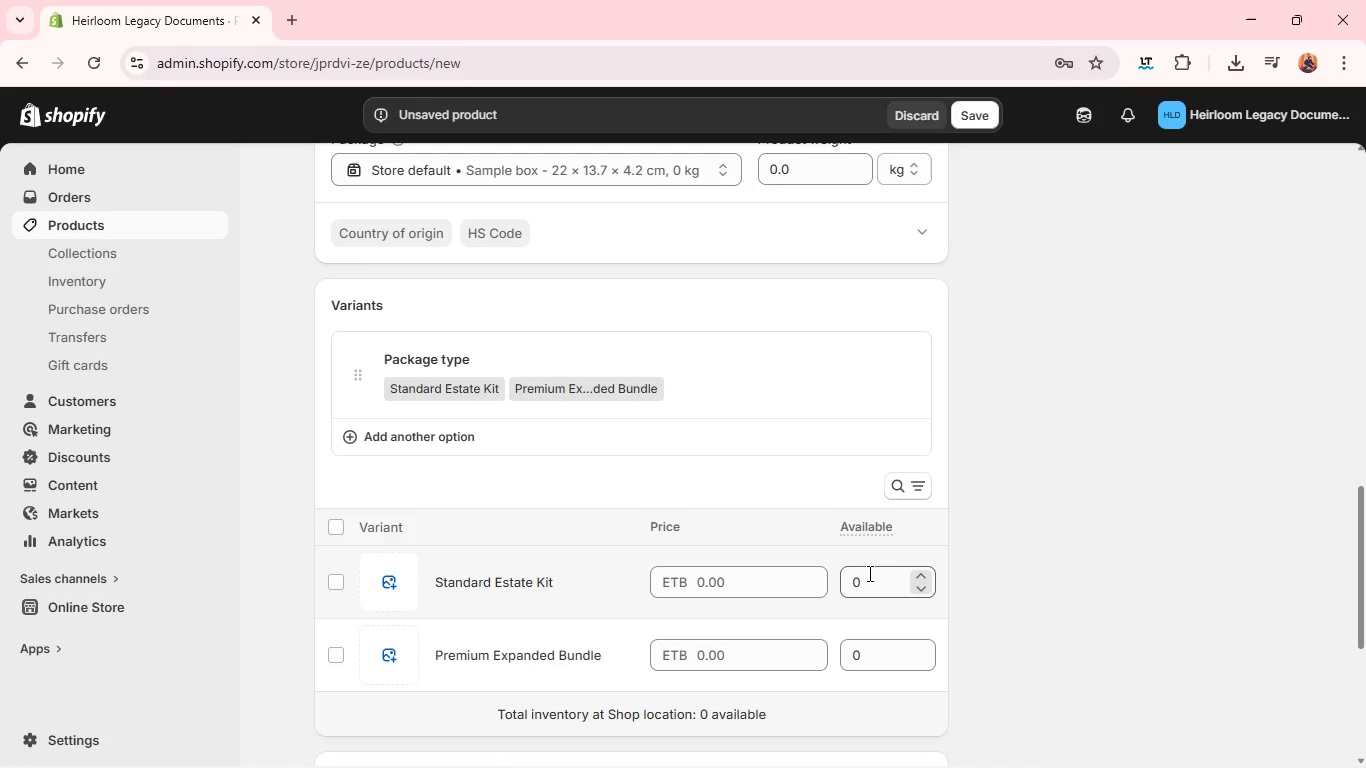 
wait(23.0)
 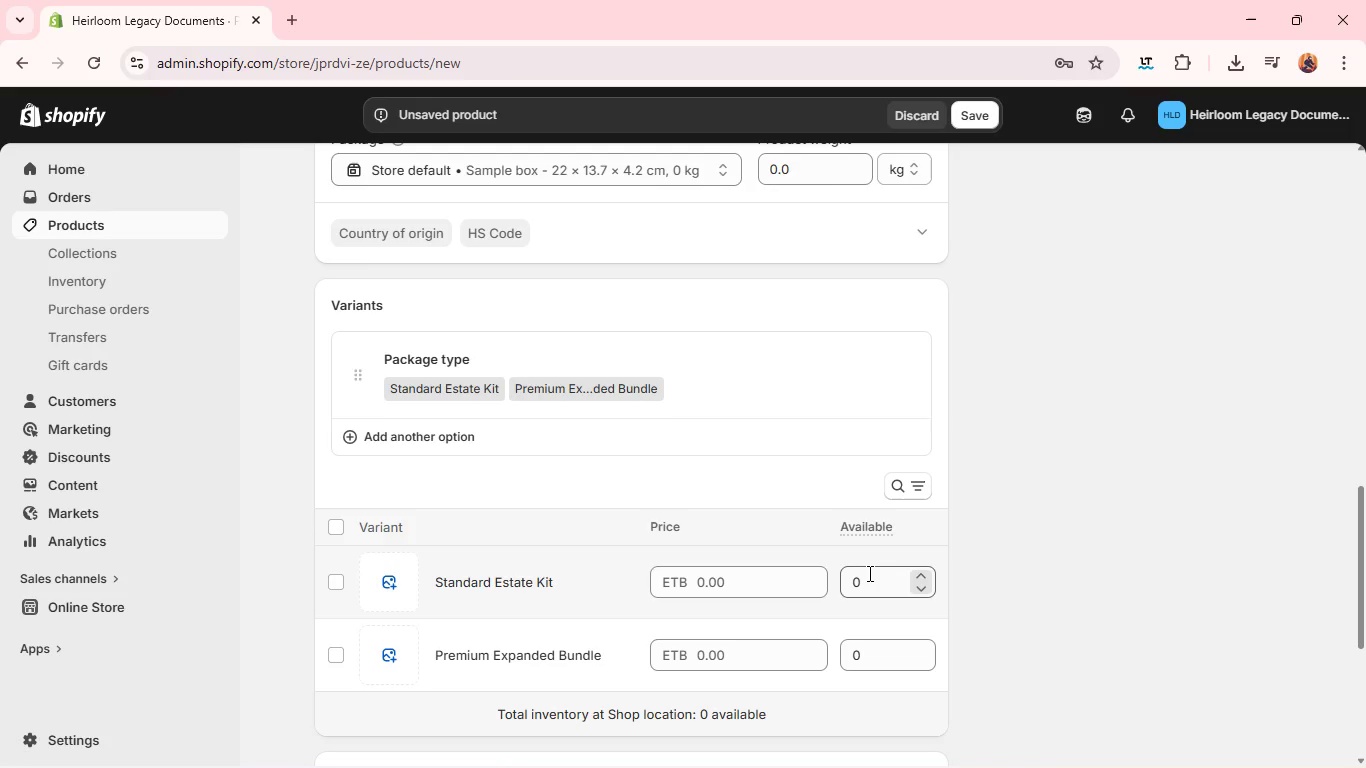 
double_click([701, 593])
 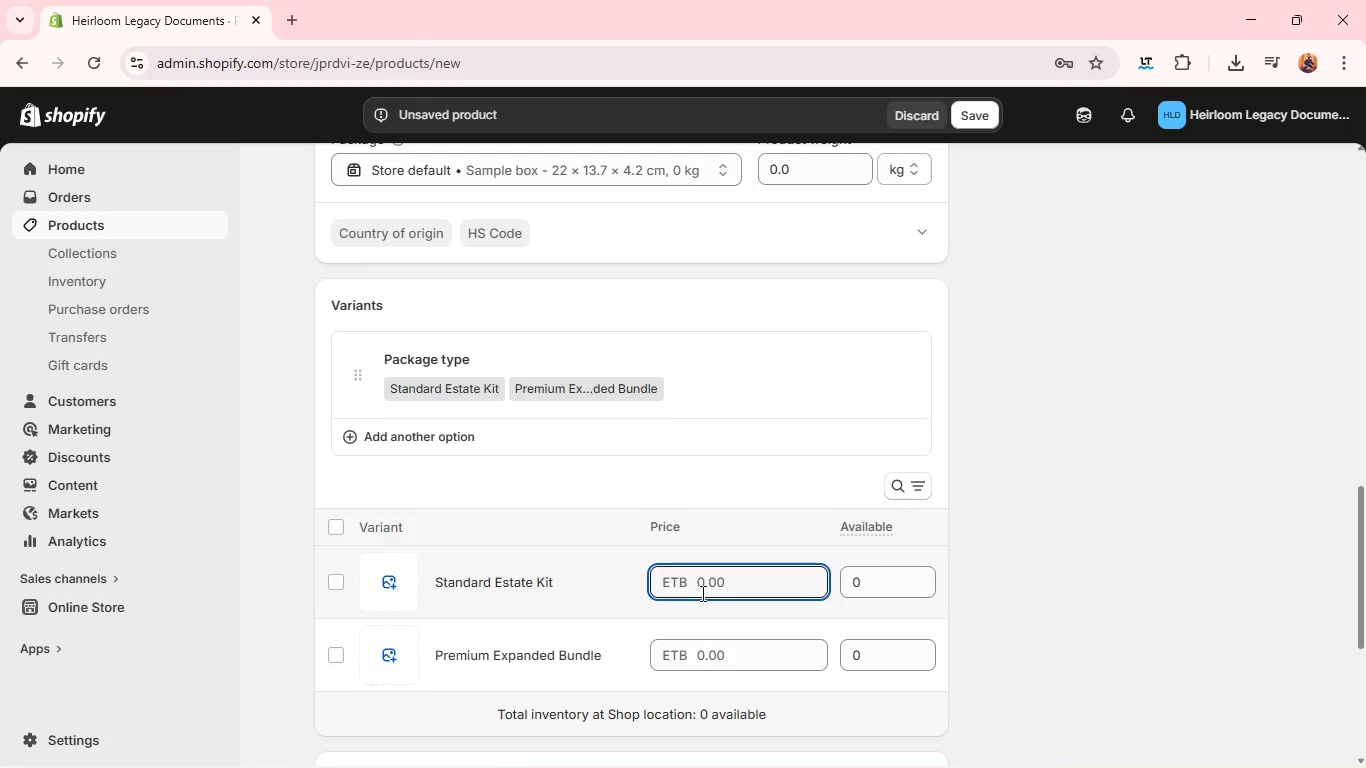 
type(129)
 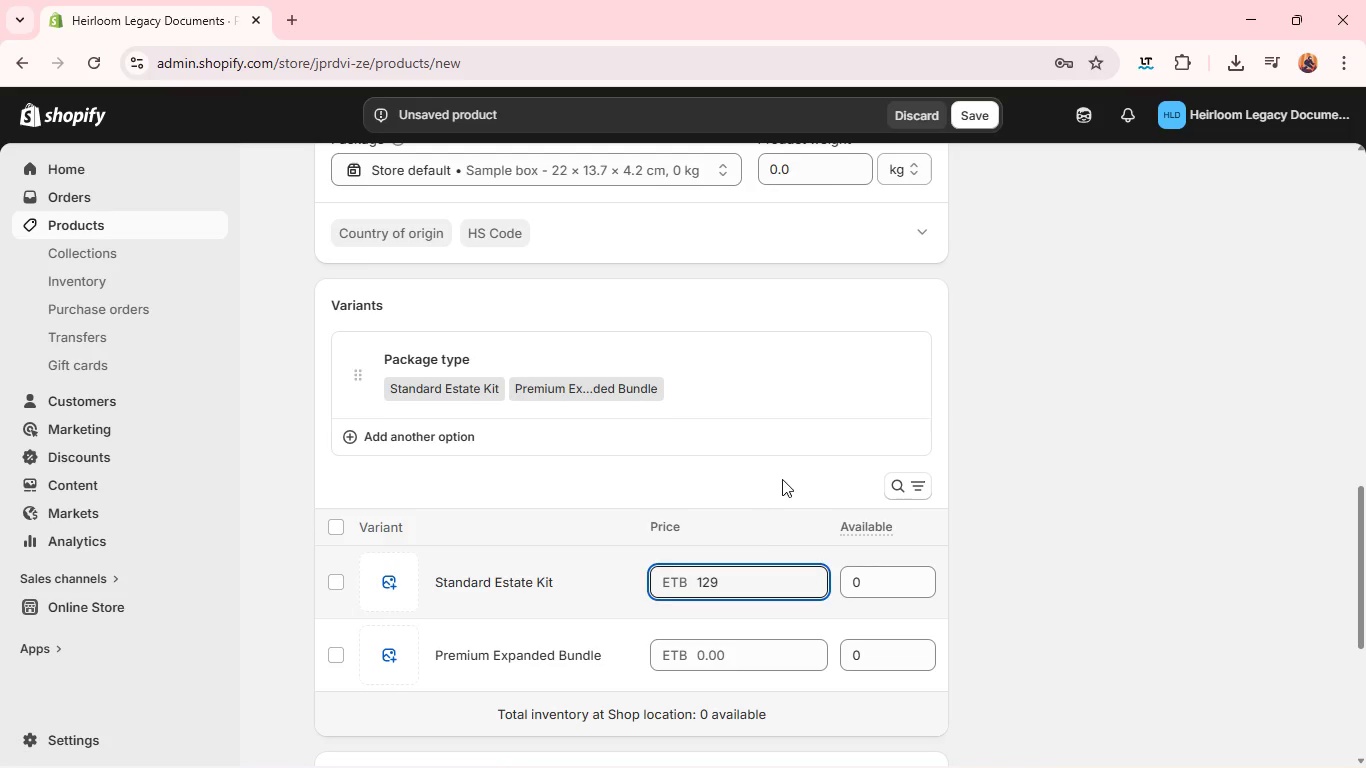 
left_click([783, 478])
 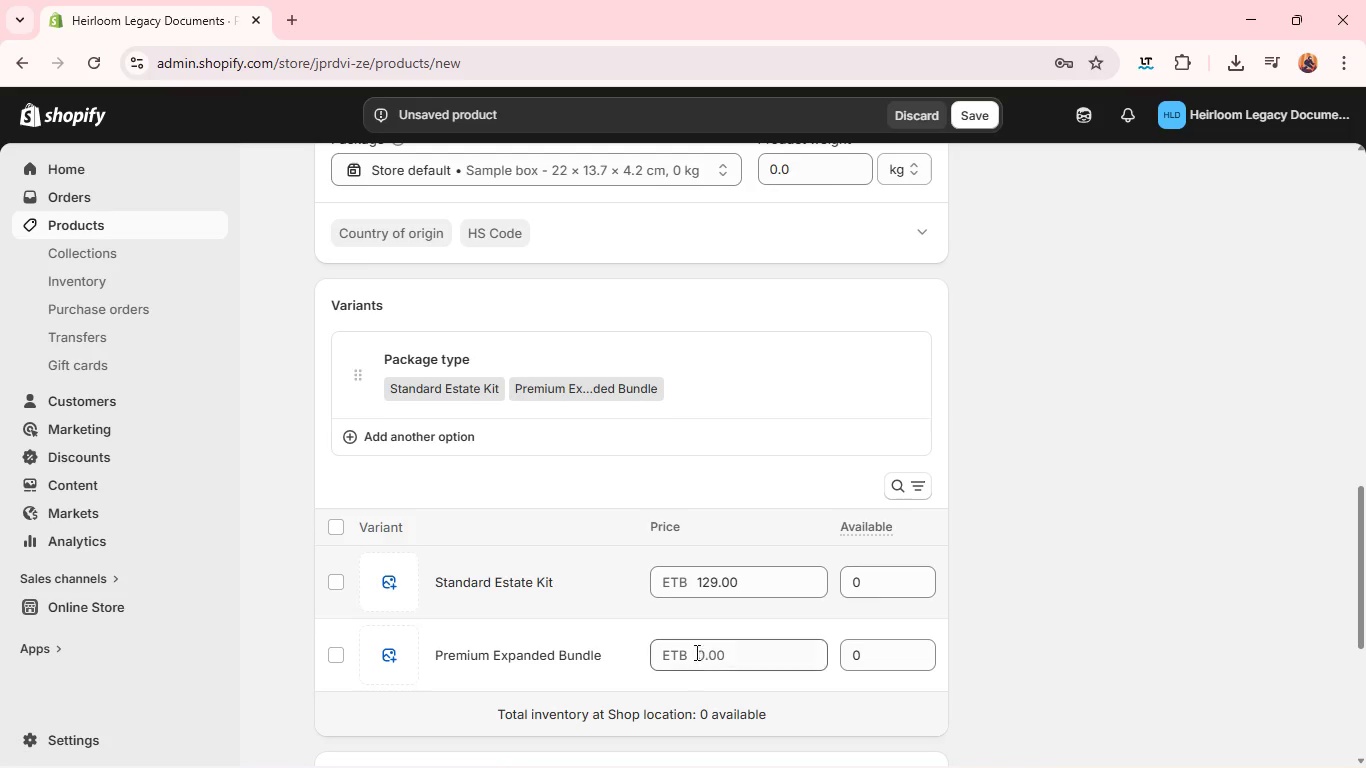 
left_click([695, 656])
 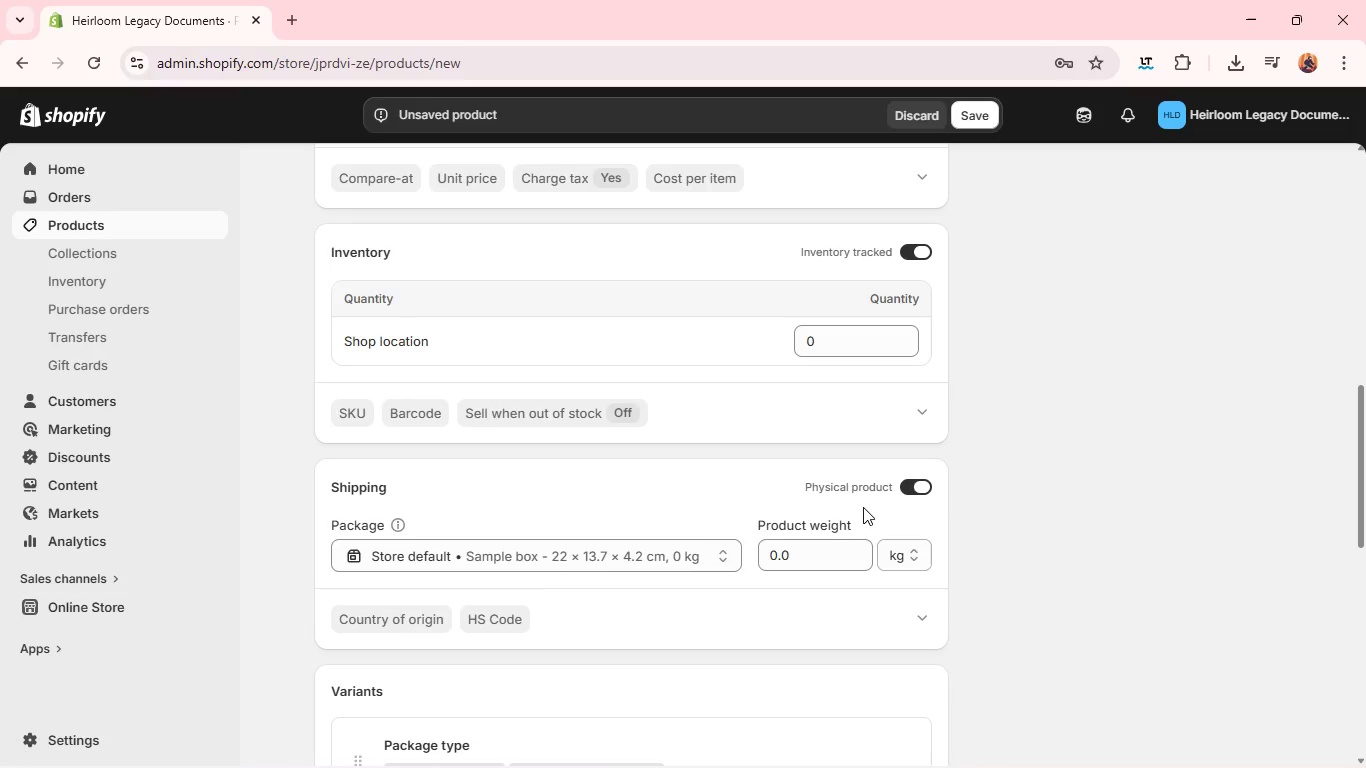 
wait(63.08)
 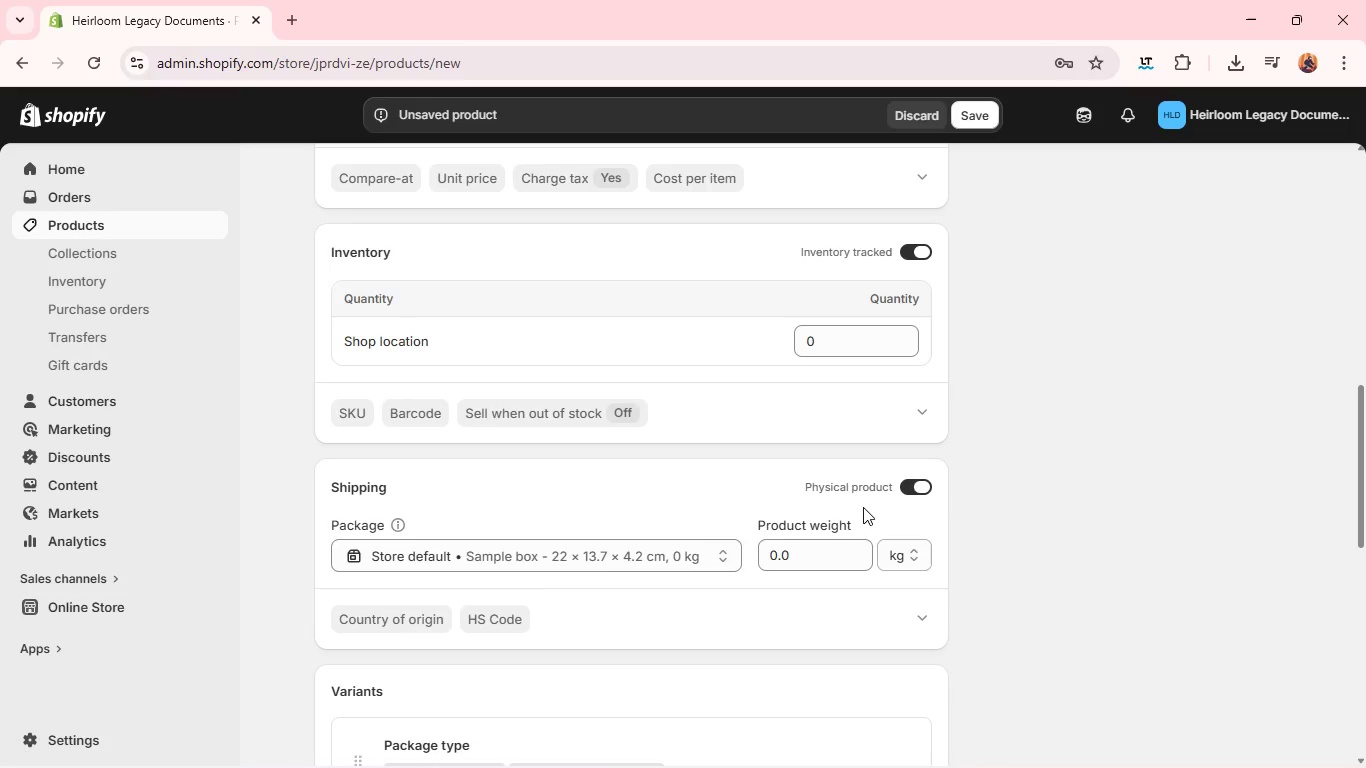 
type(159)
 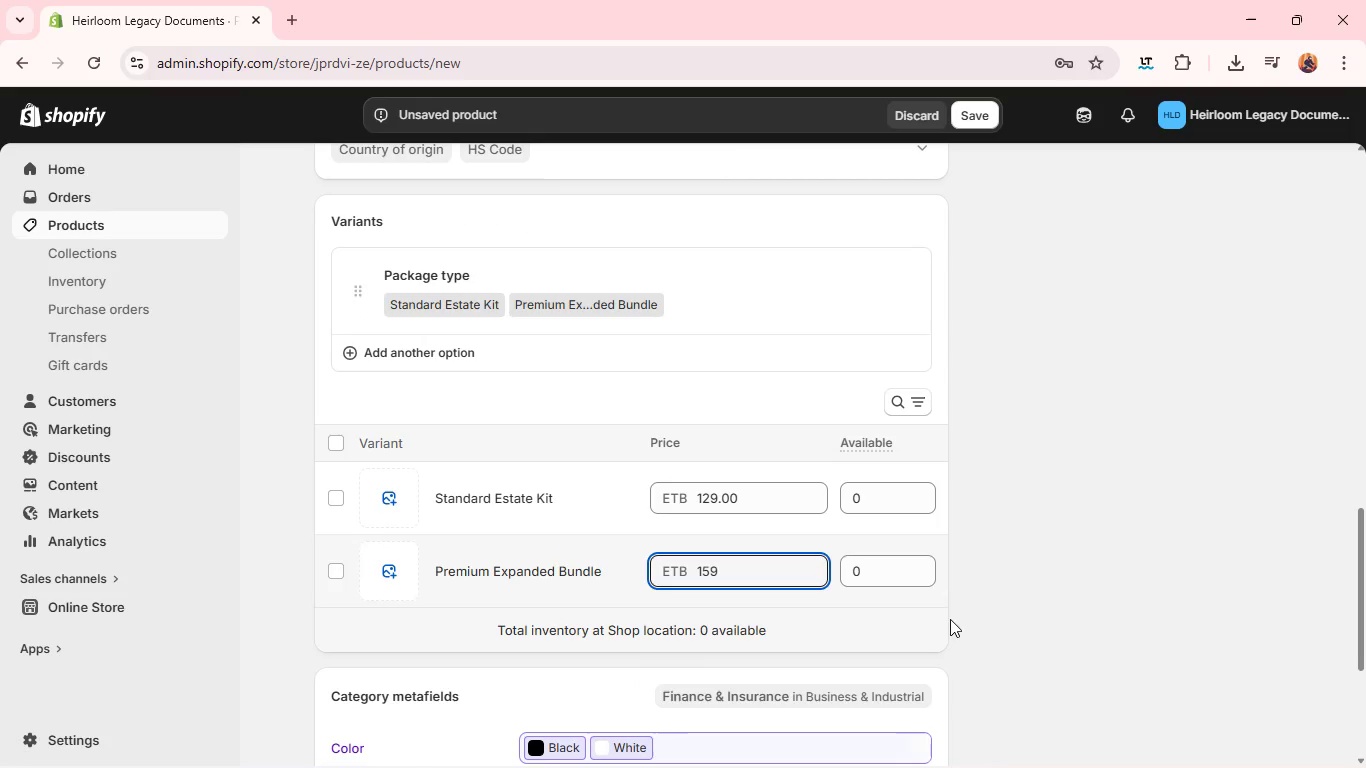 
left_click([983, 636])
 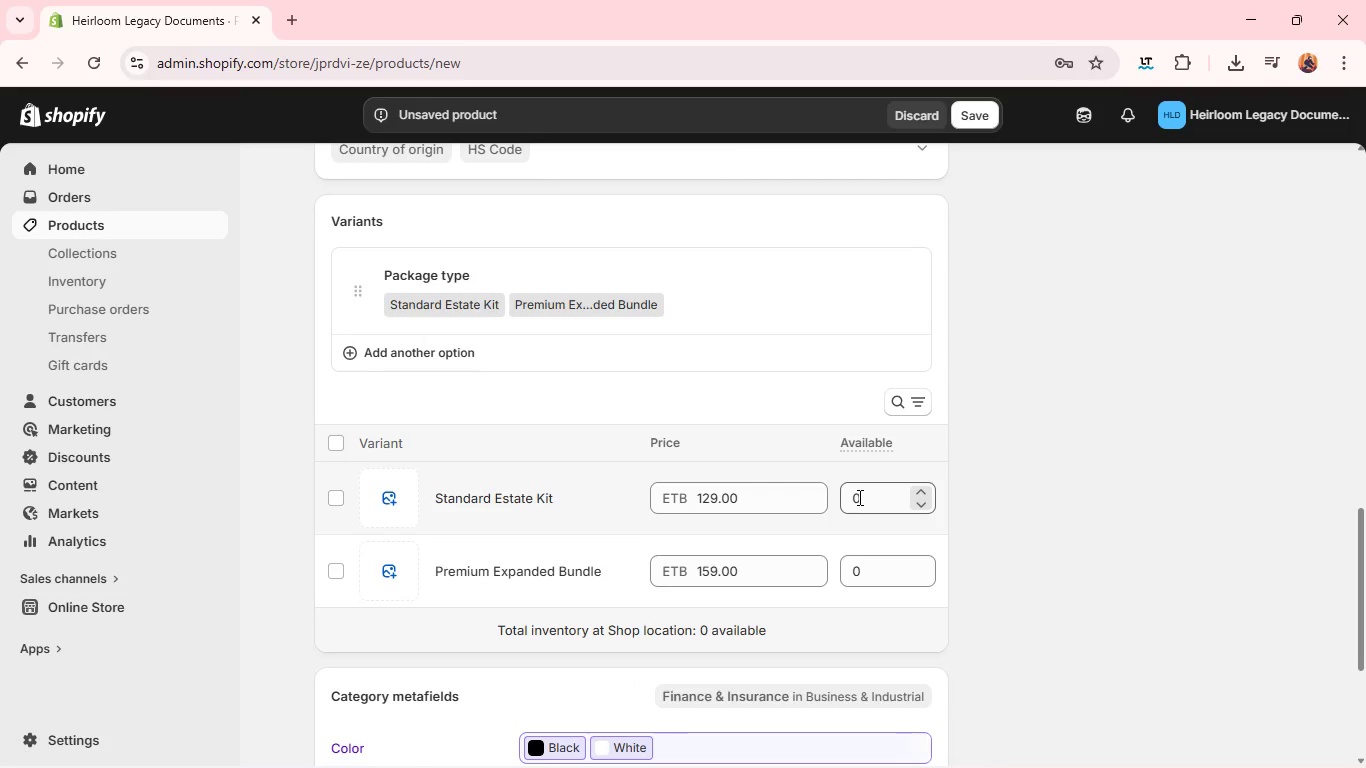 
key(Backspace)
type(50)
 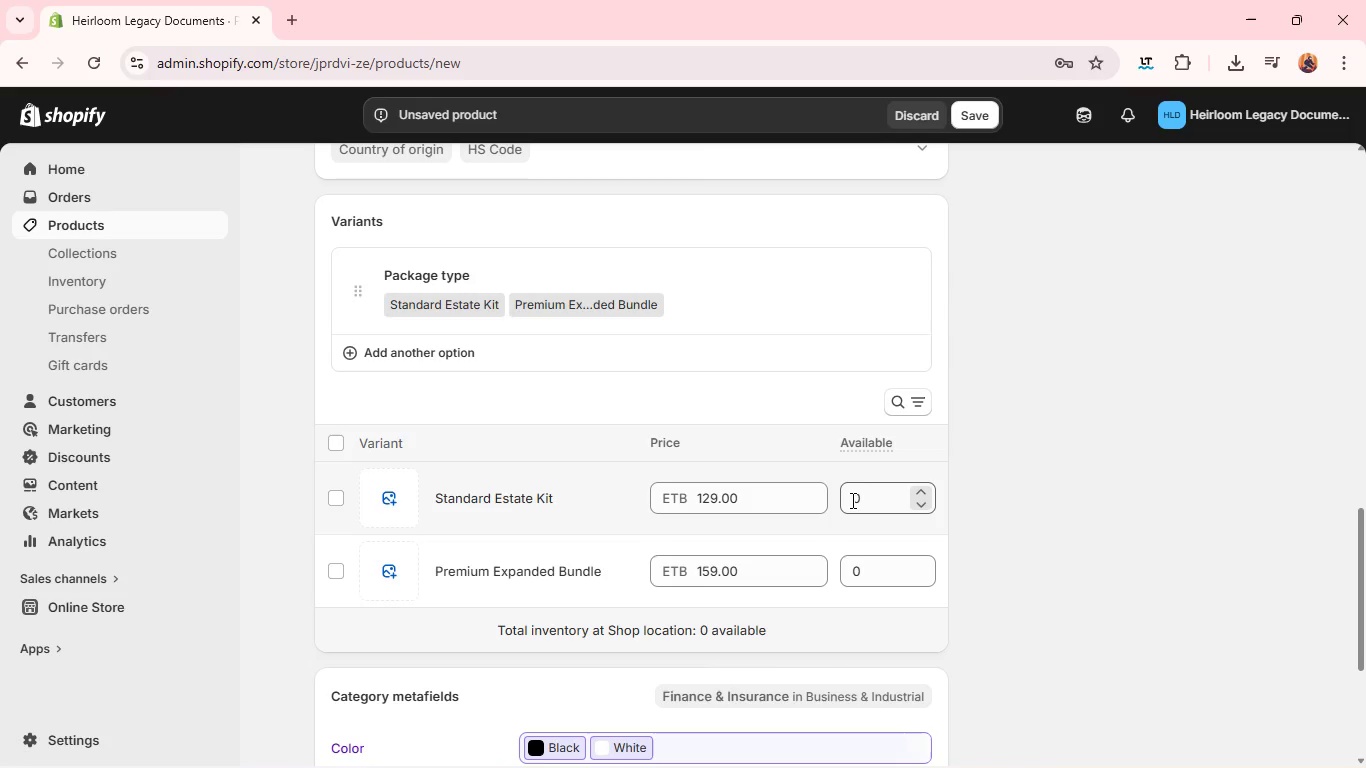 
left_click([851, 499])
 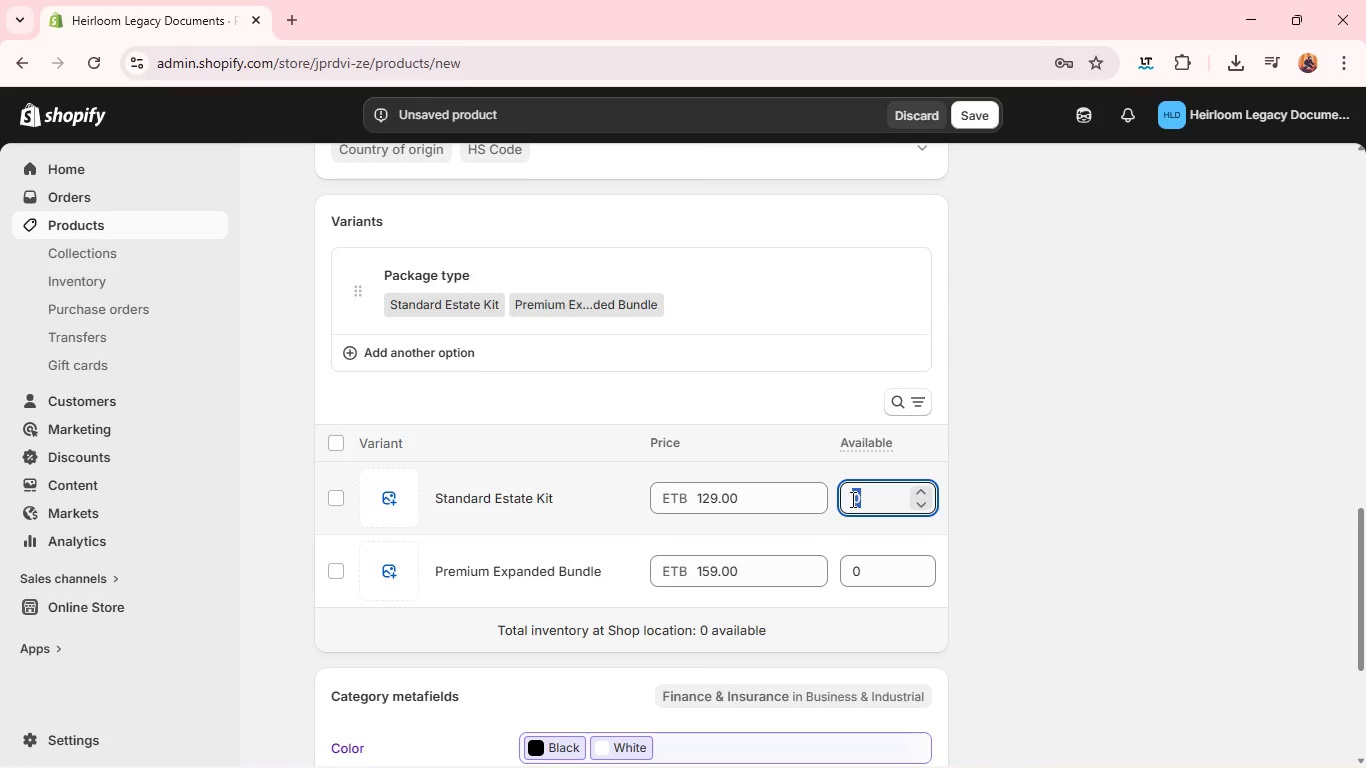 
type(50)
 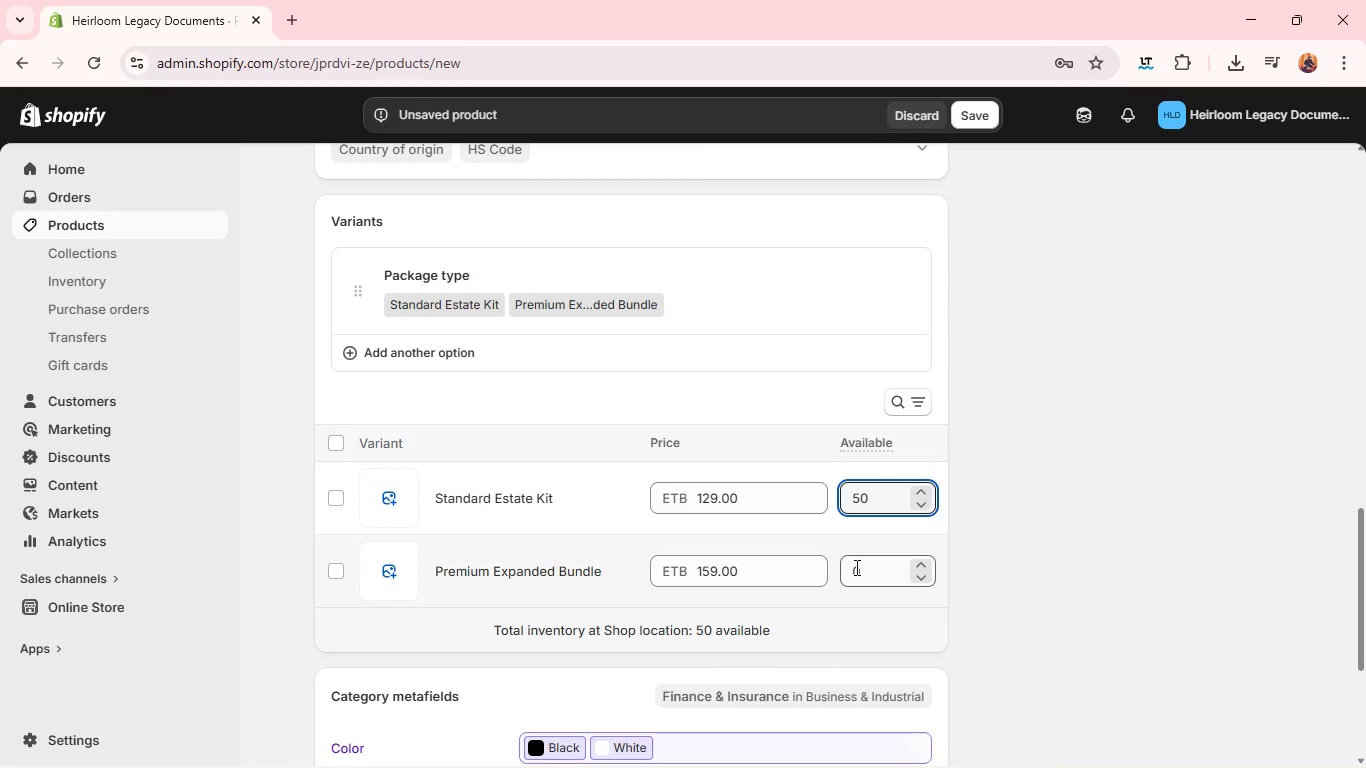 
left_click([855, 567])
 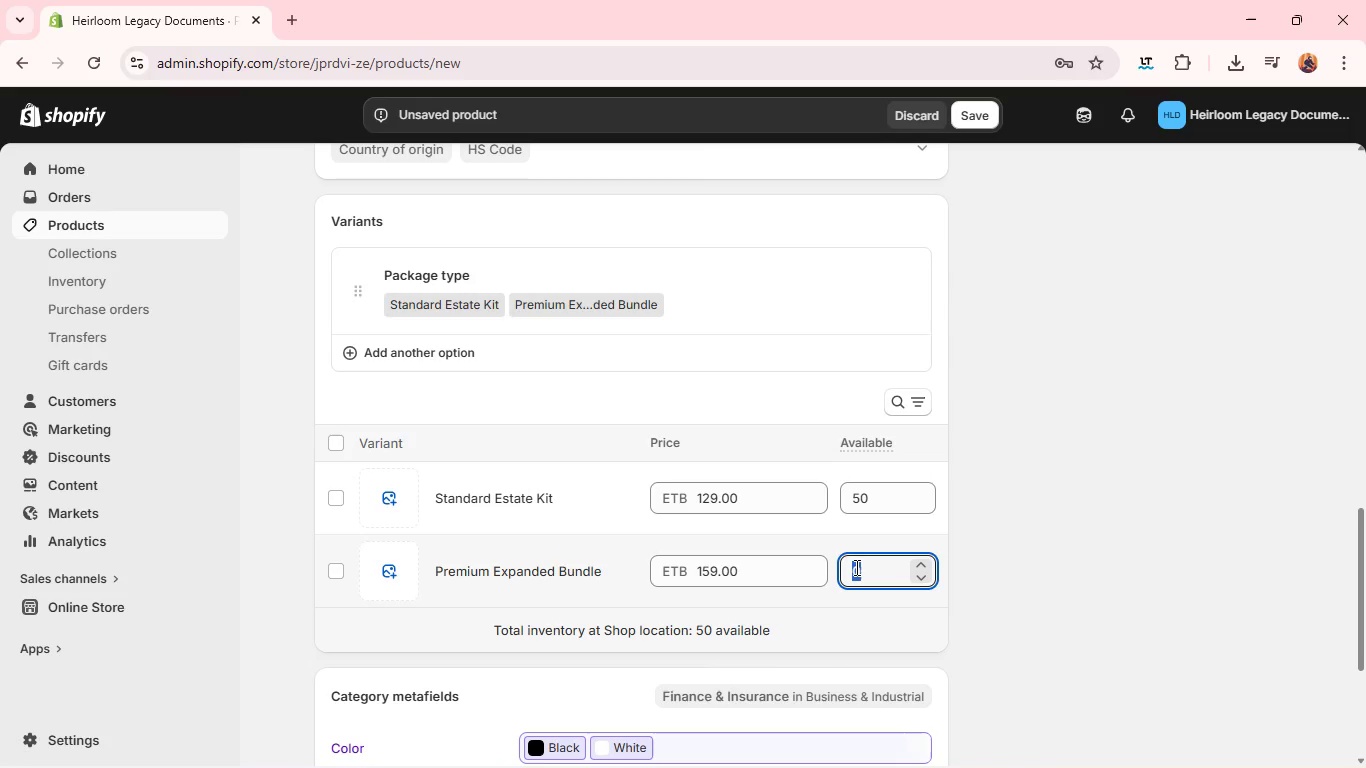 
type(50)
 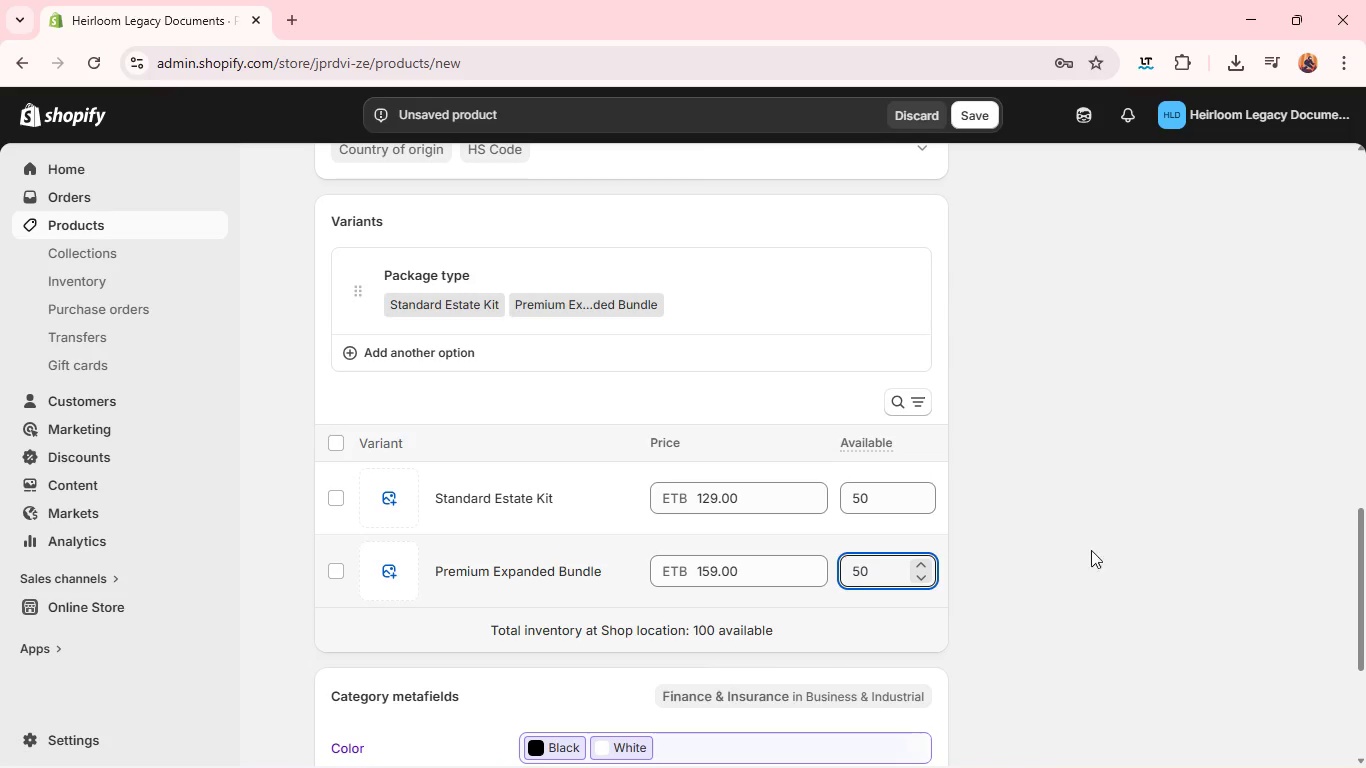 
left_click([1095, 560])
 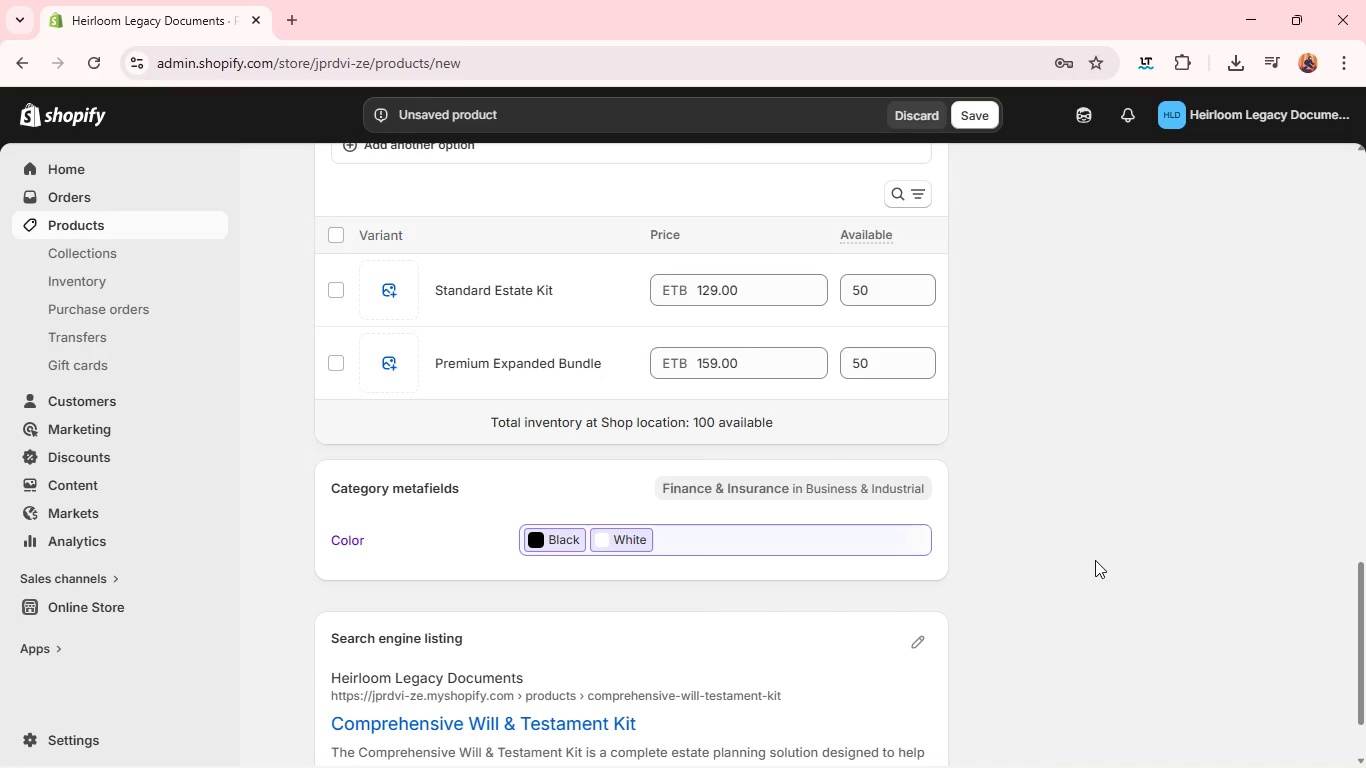 
wait(18.98)
 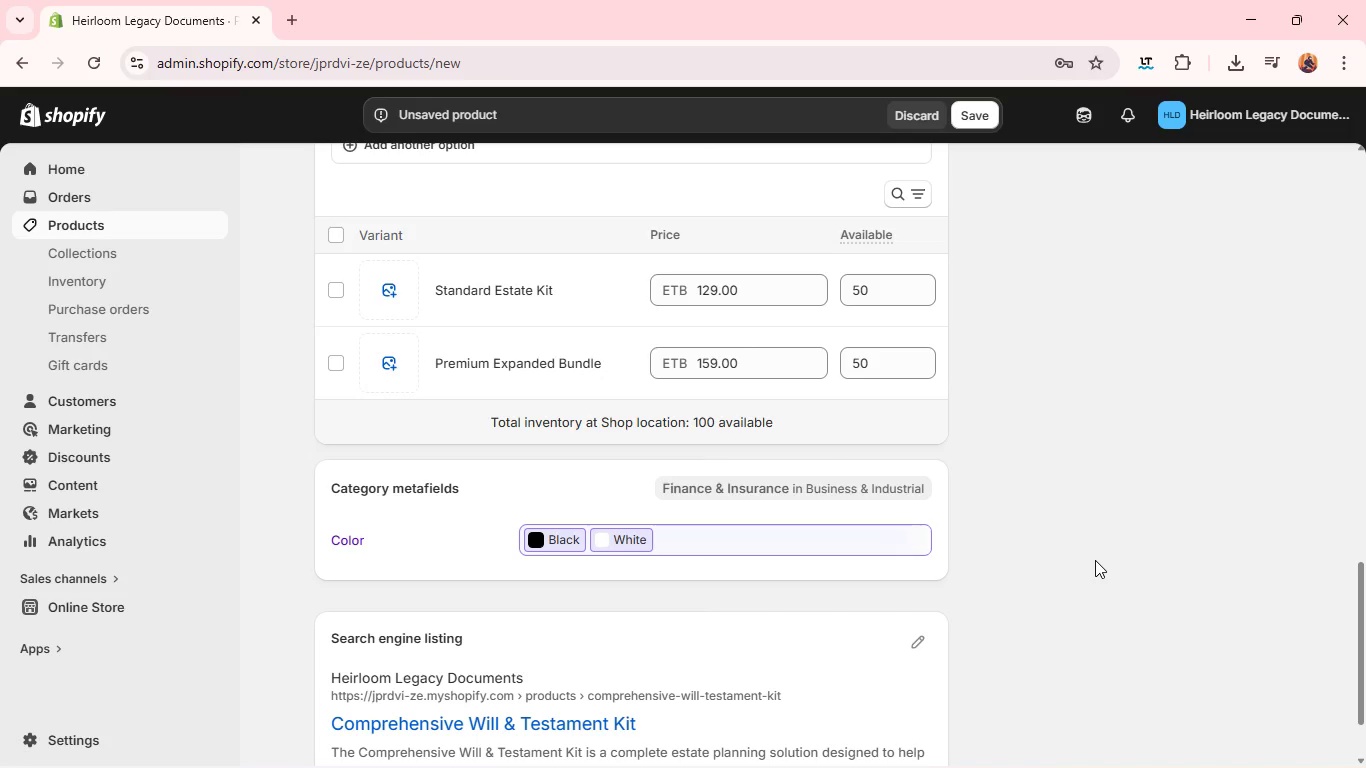 
left_click([912, 538])
 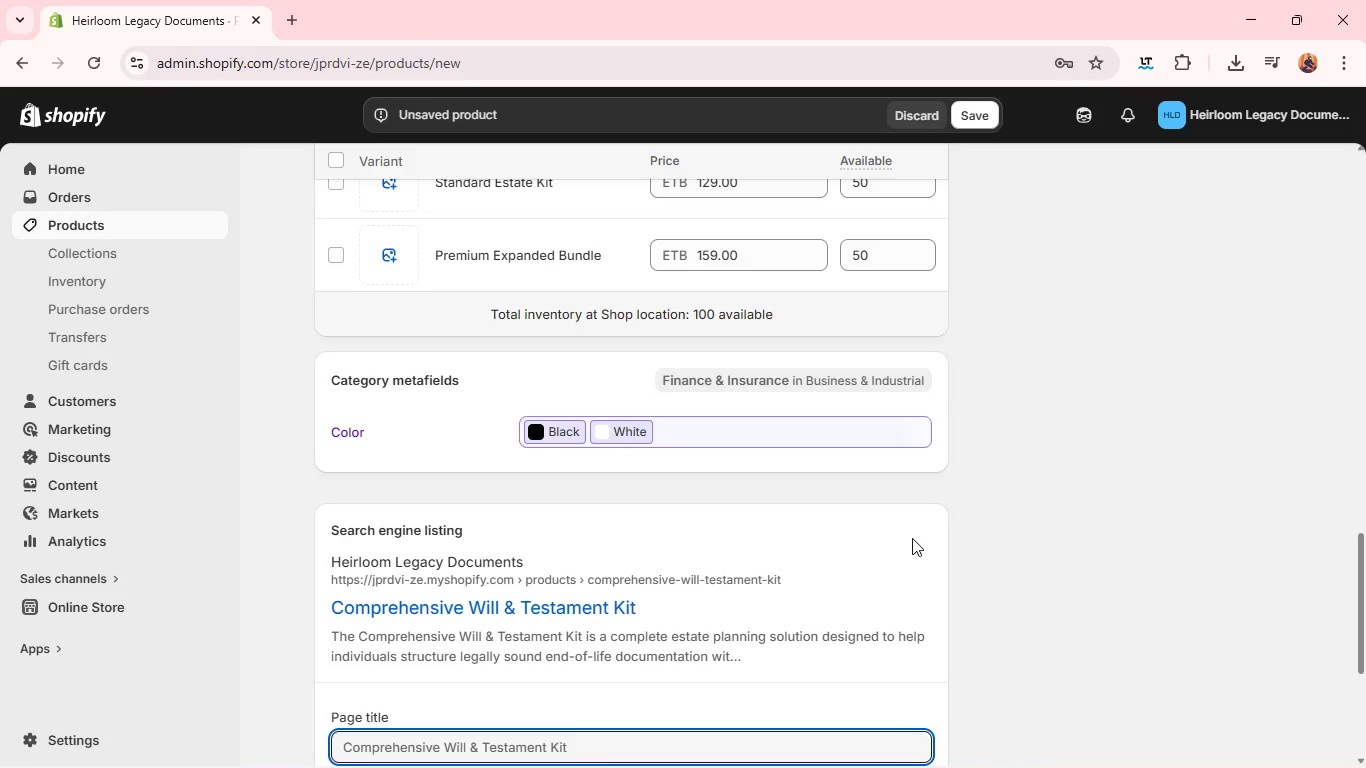 
wait(18.91)
 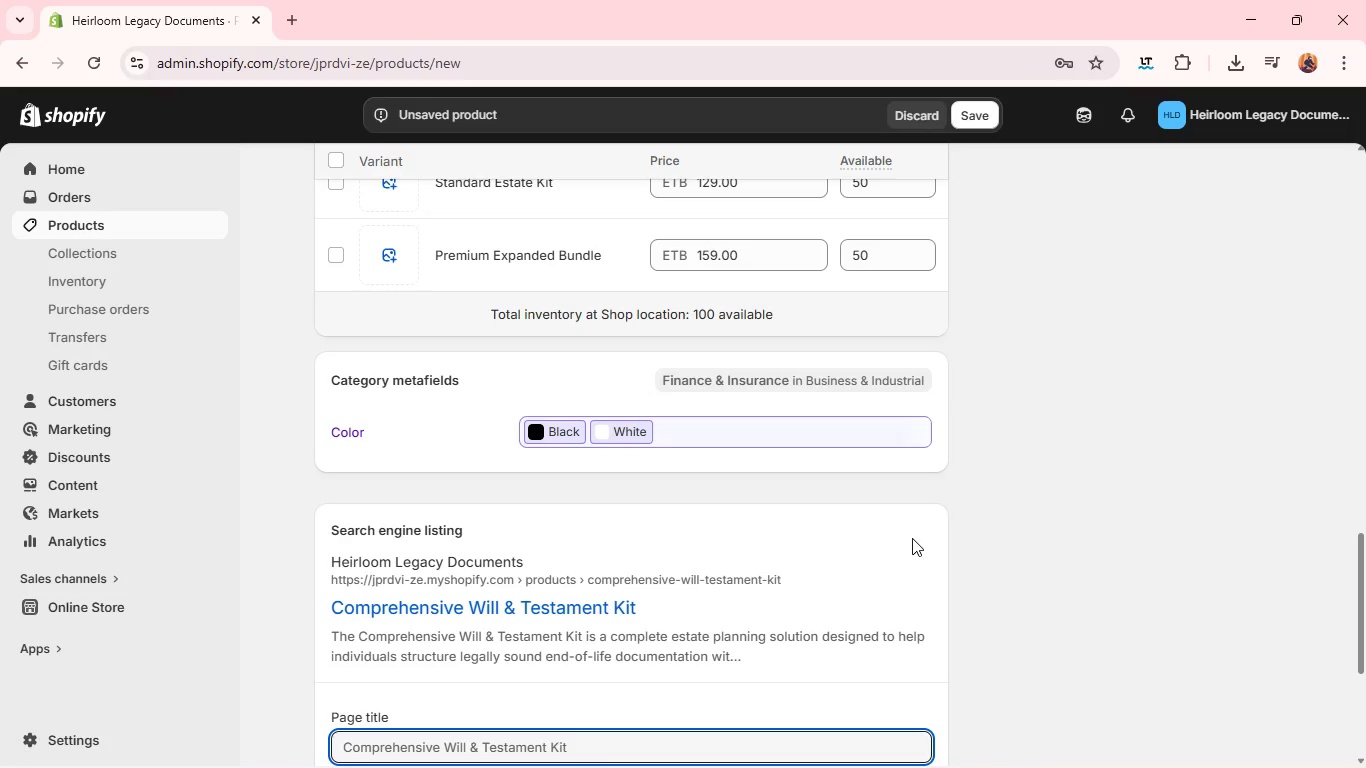 
mouse_move([729, 523])
 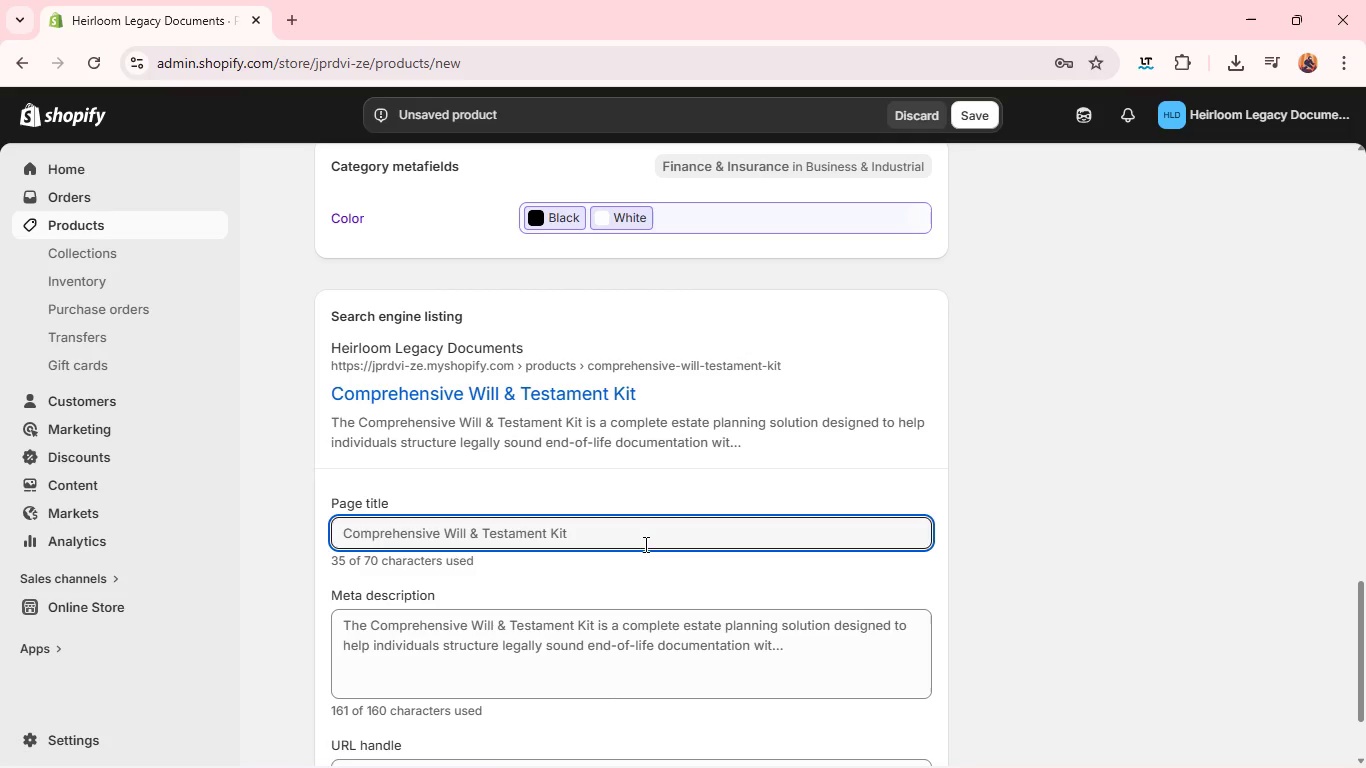 
left_click([647, 537])
 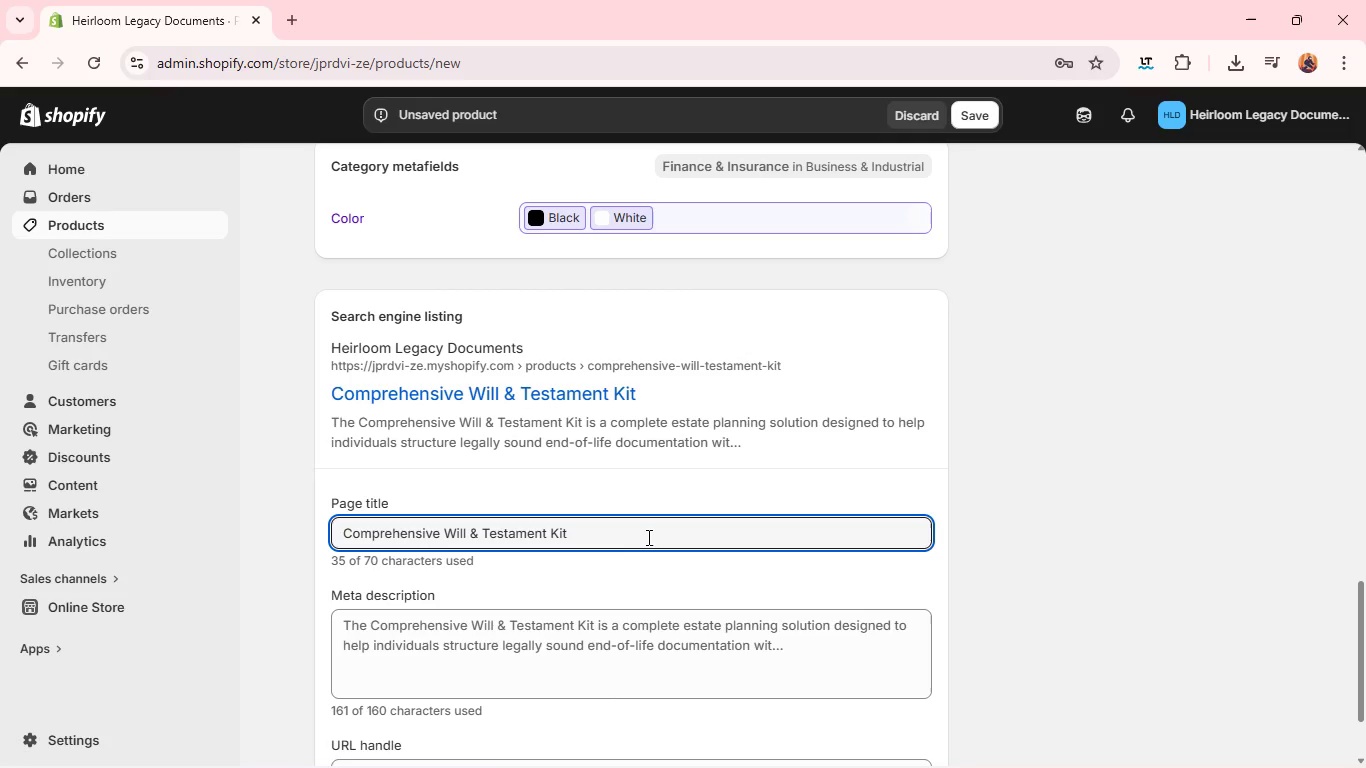 
type(| Estate Planning Legal Bundle )
 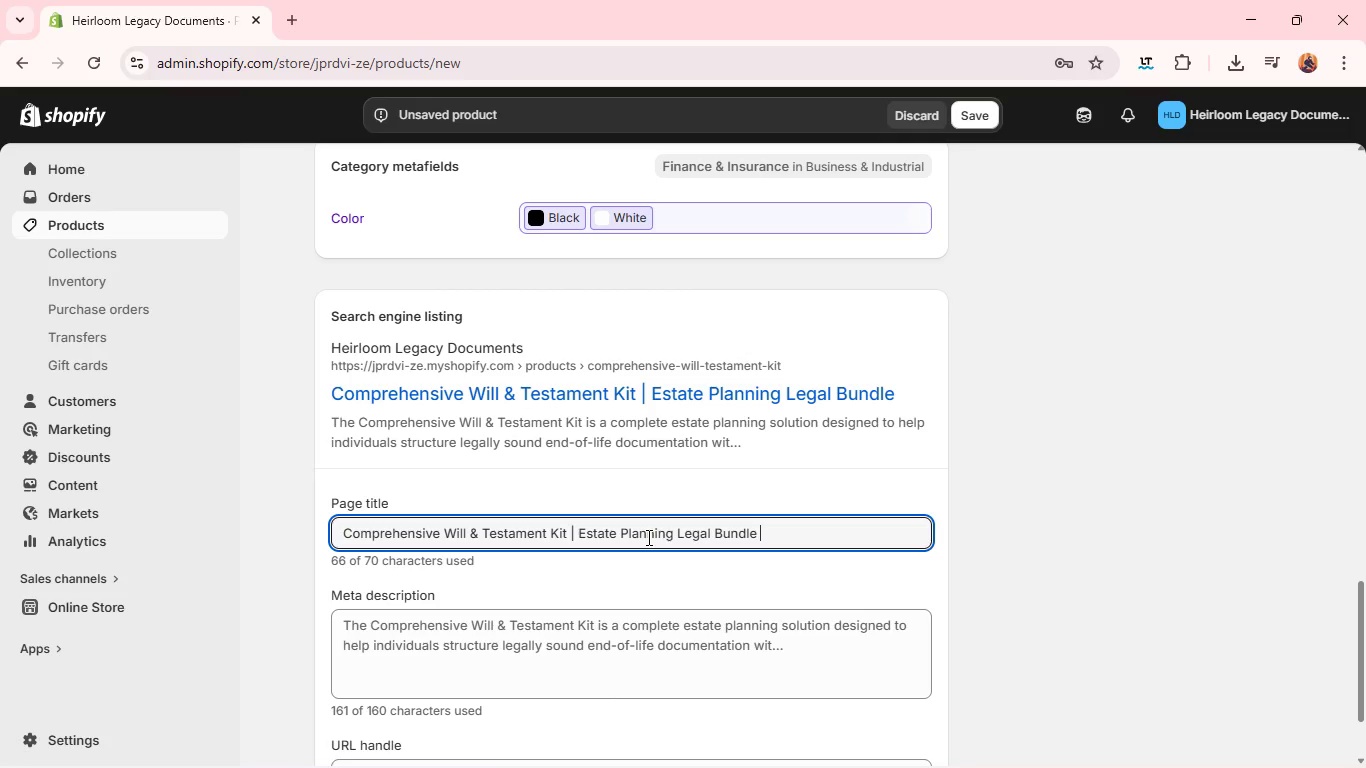 
double_click([647, 537])
 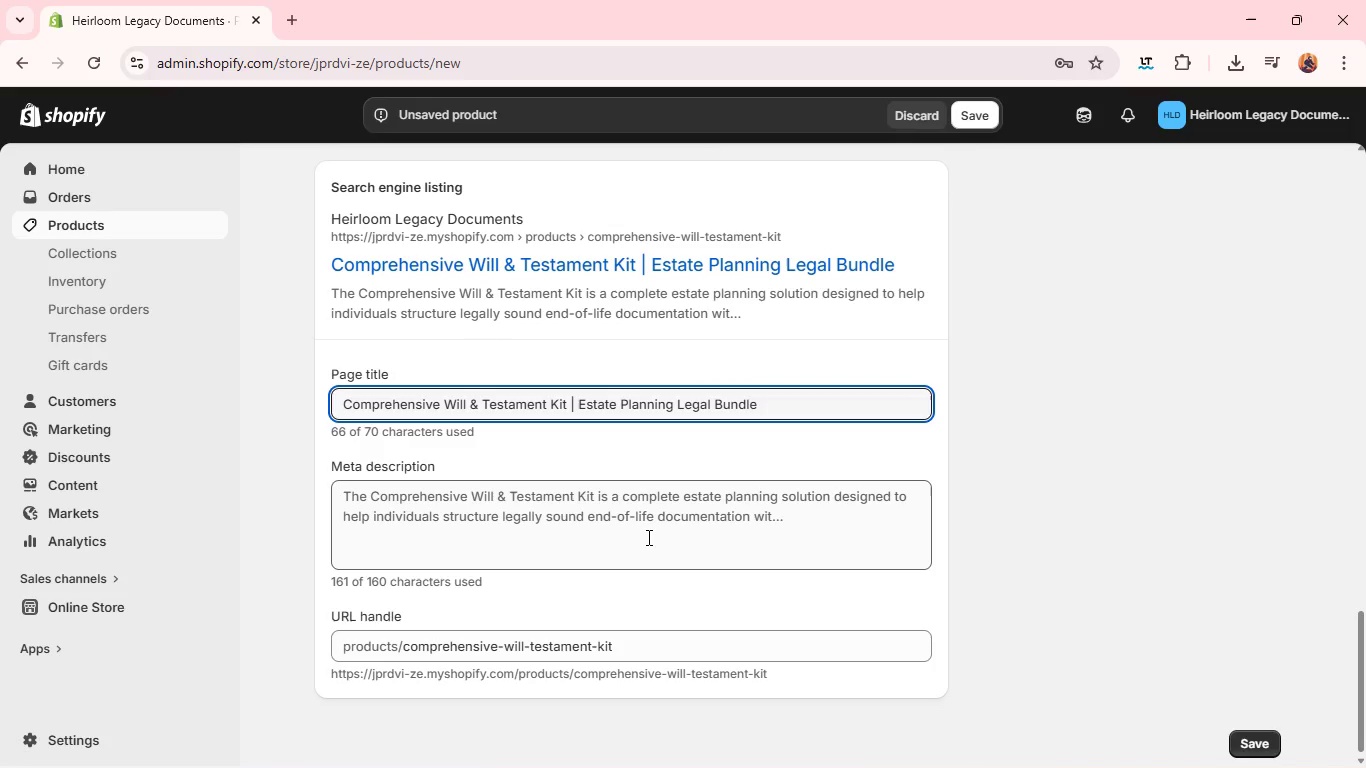 
triple_click([647, 537])
 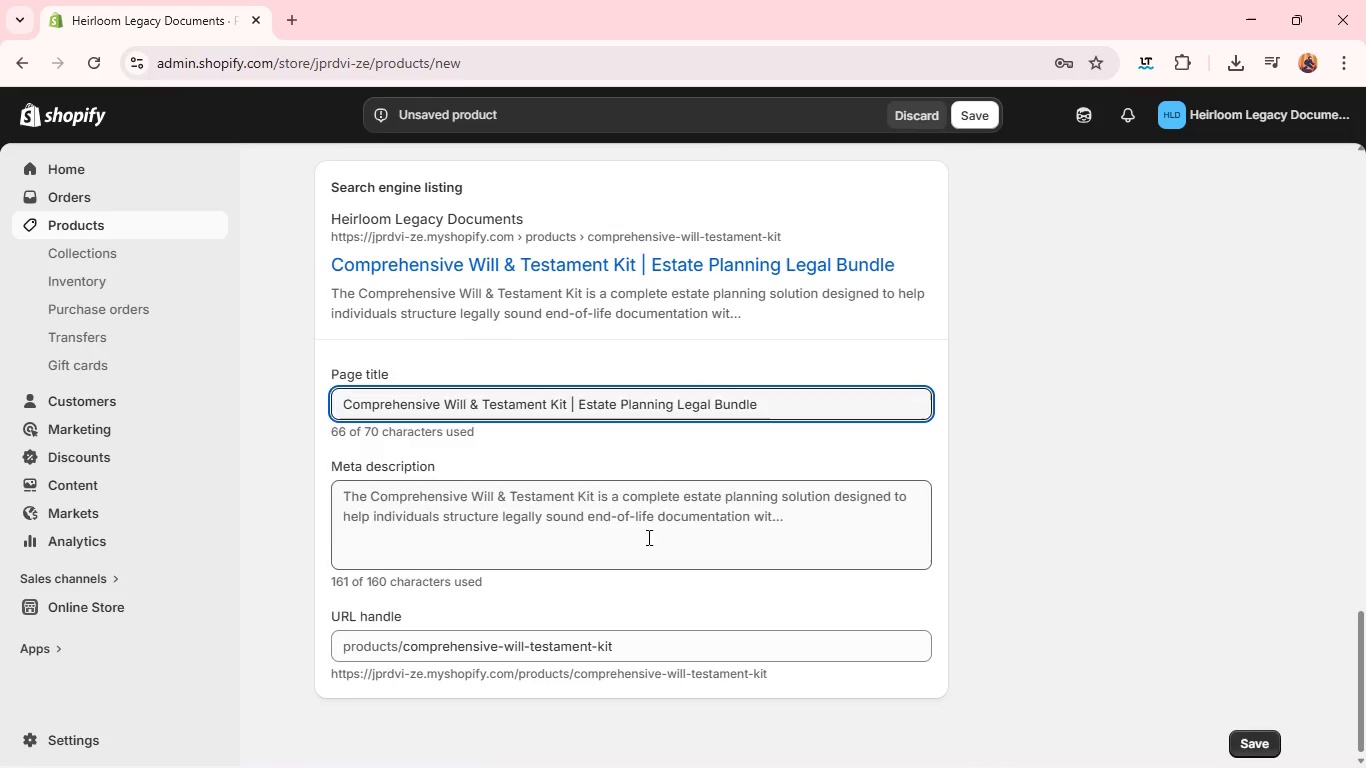 
triple_click([647, 537])
 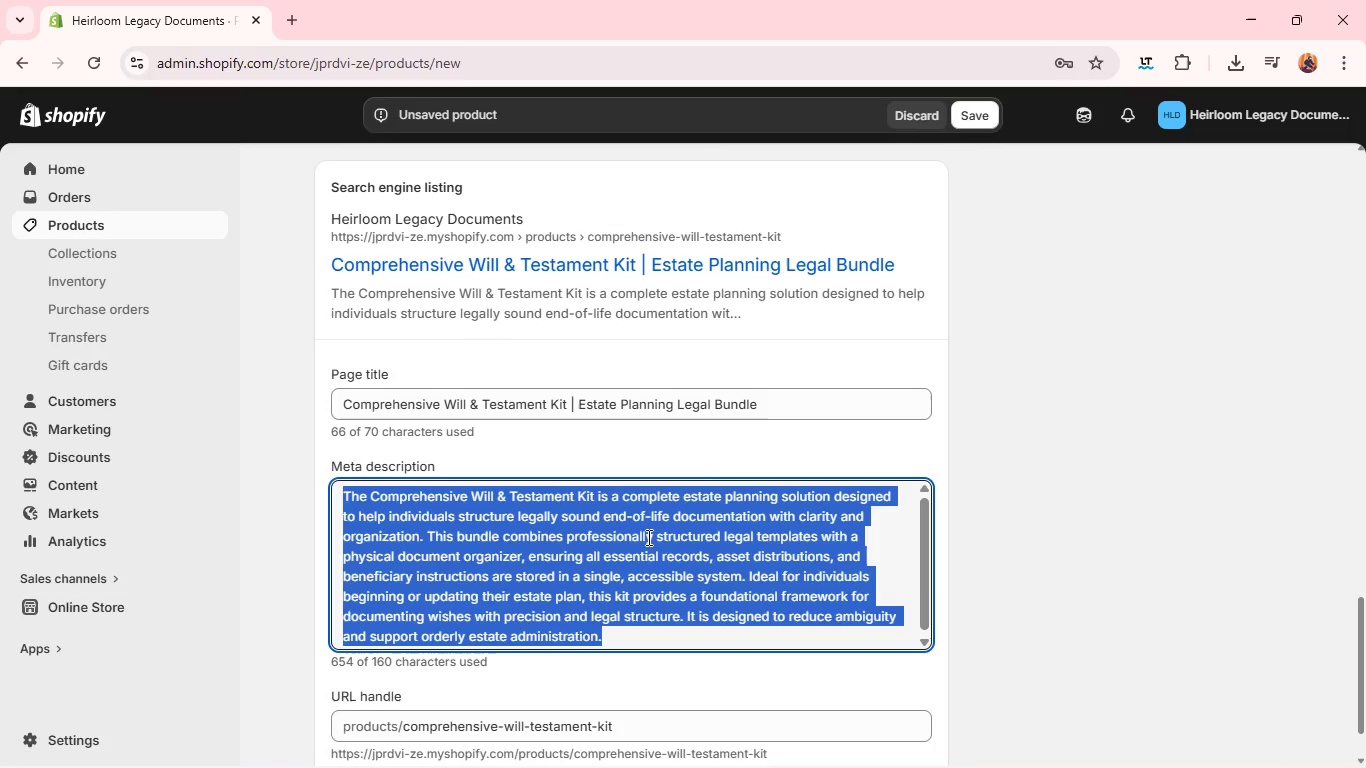 
triple_click([647, 537])
 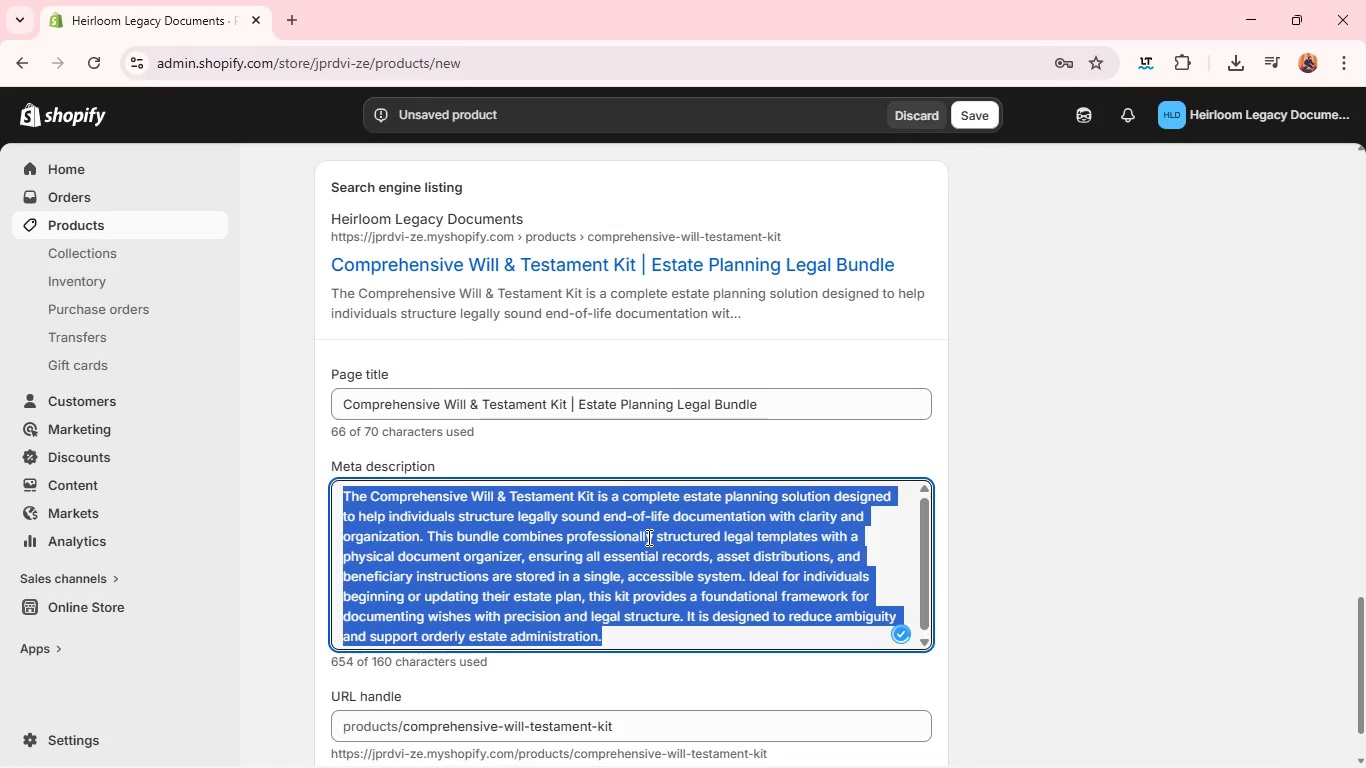 
type(Complete will and testament kit with legal templates and physical ord)
key(Backspace)
type(ganizer)
 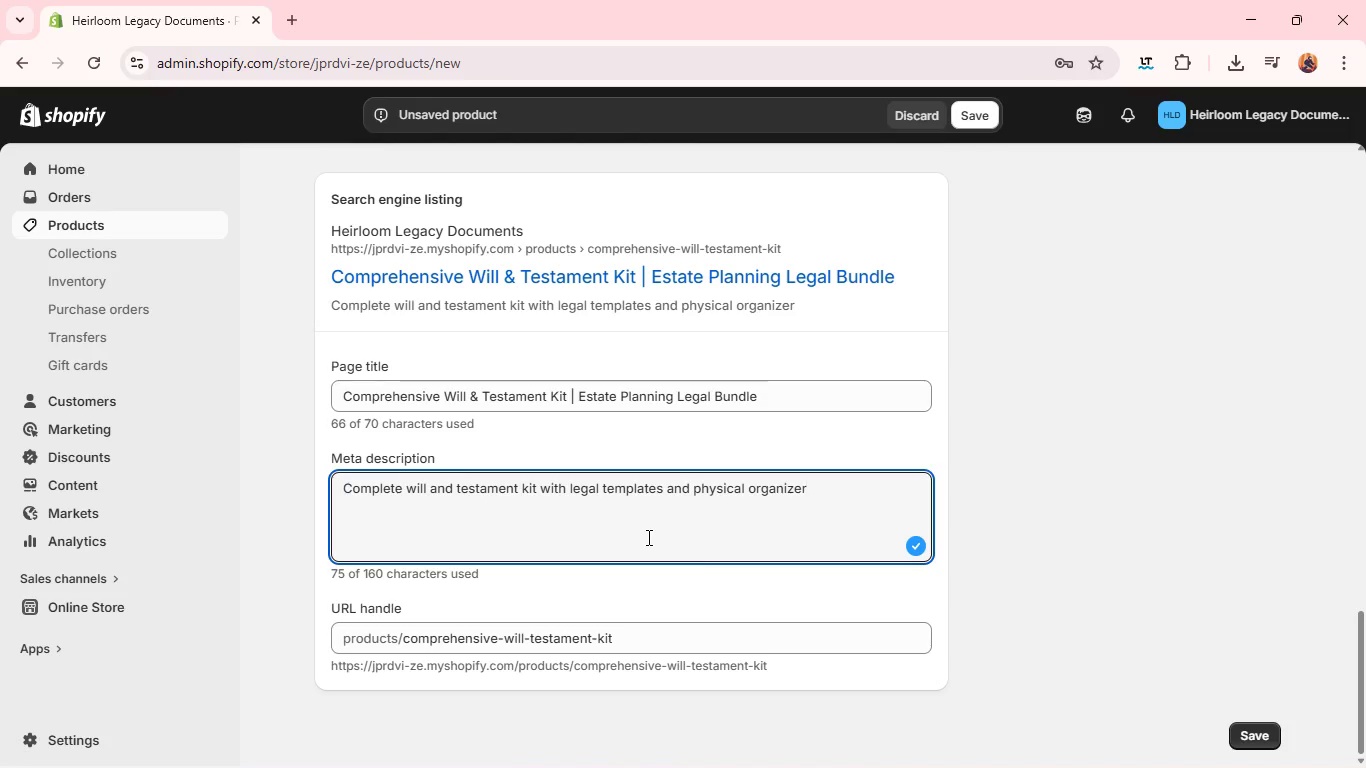 
wait(6.58)
 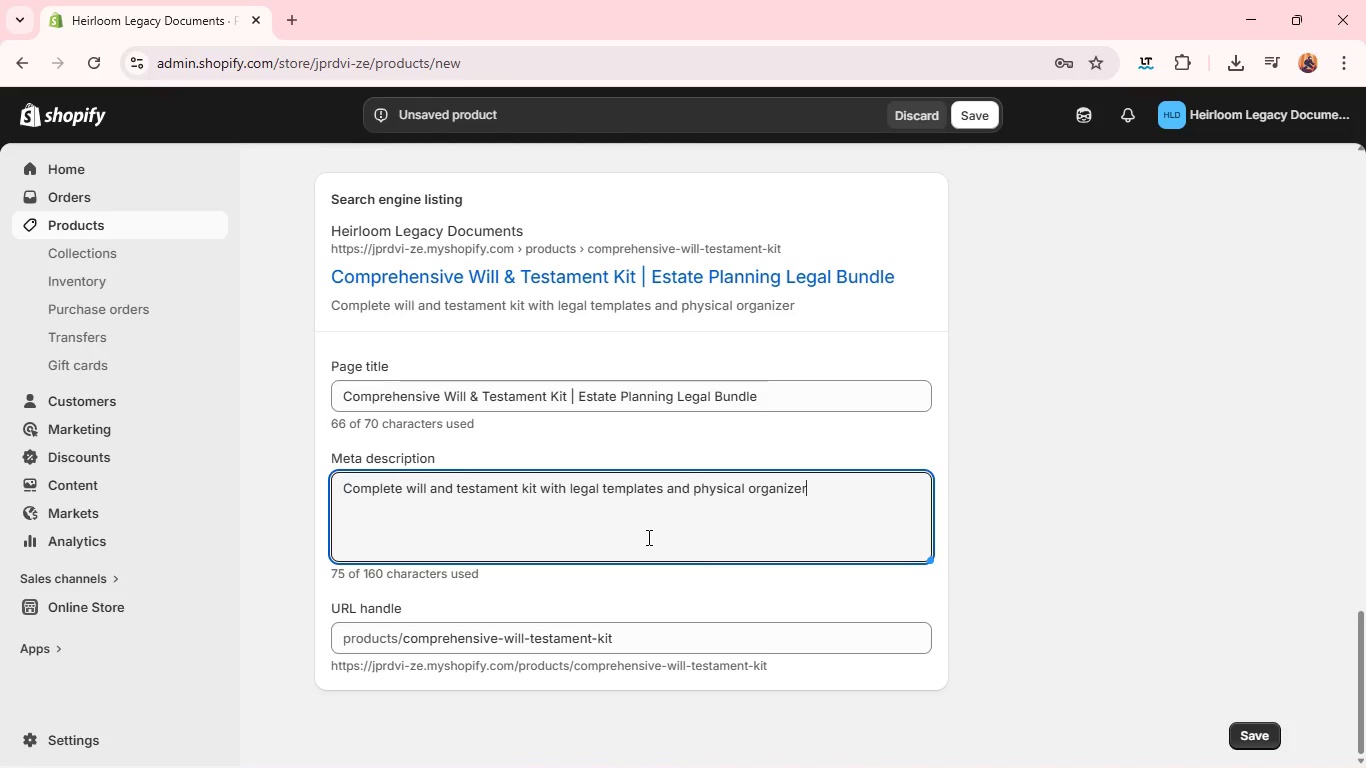 
type(. Supports structured estate planning and asset distru)
key(Backspace)
type(ibution clarity. )
 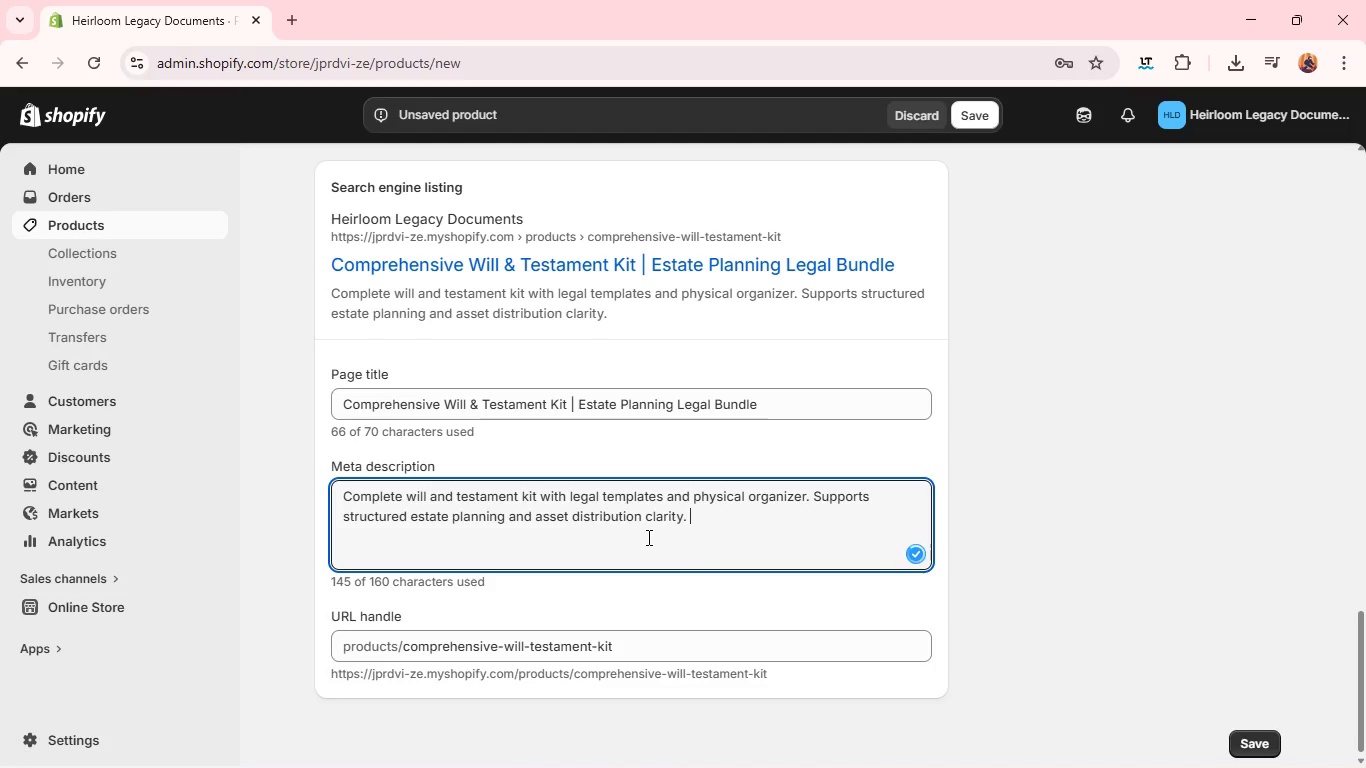 
wait(32.05)
 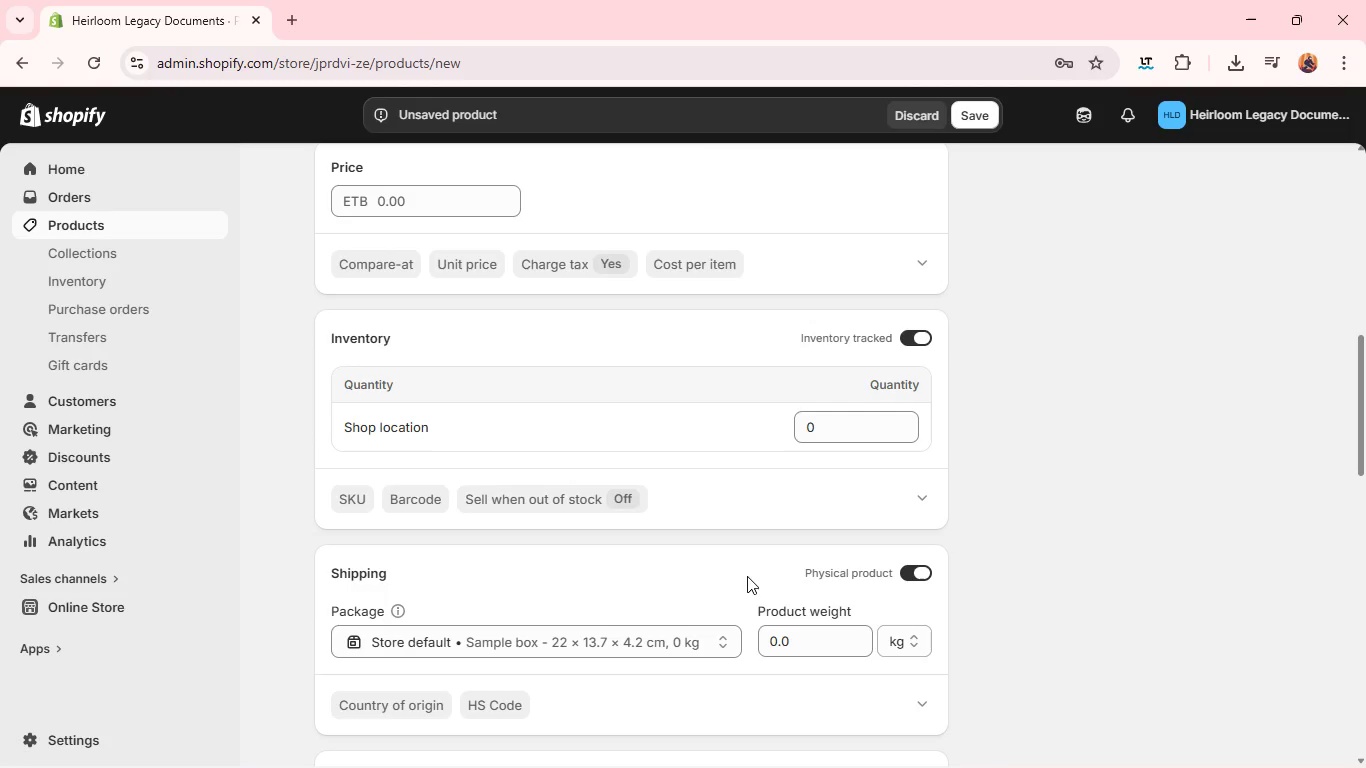 
left_click([1129, 492])
 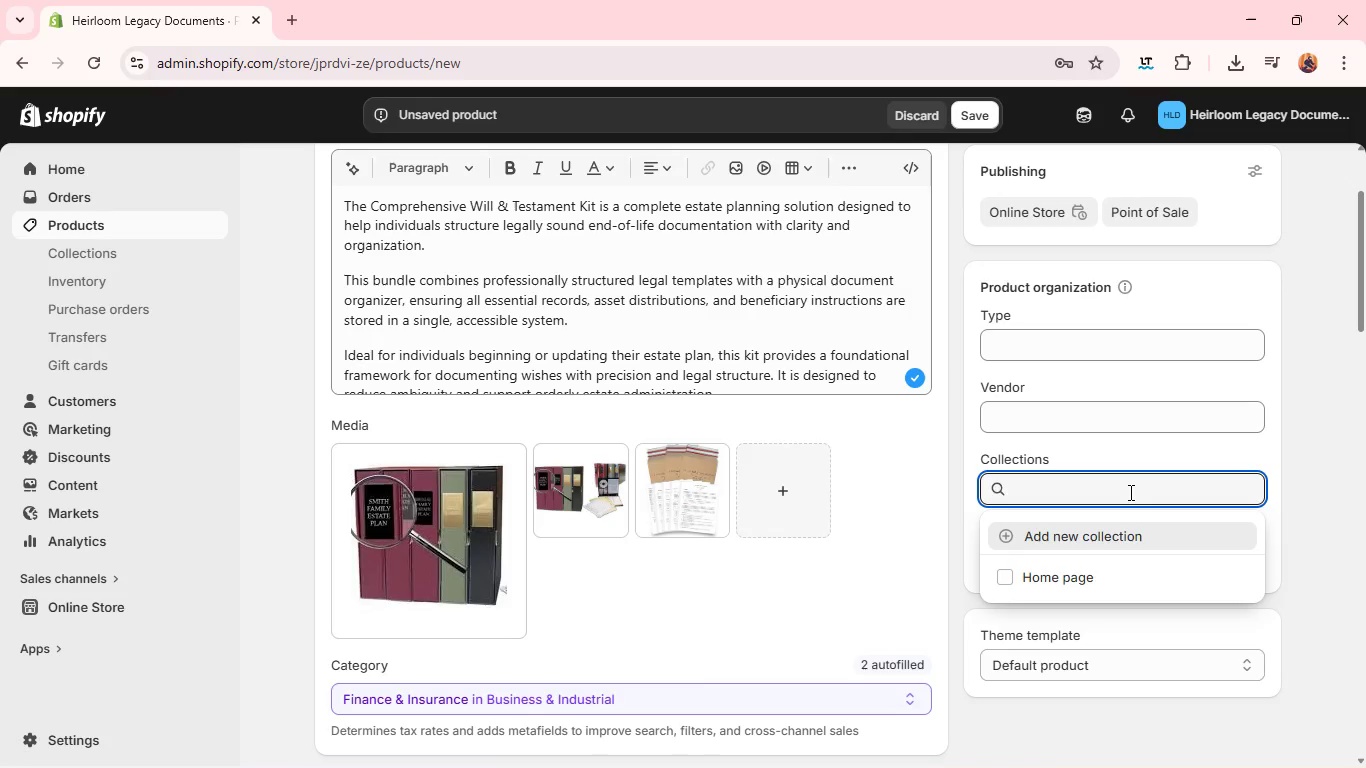 
key(Backspace)
type(Physical Estate Tools)
 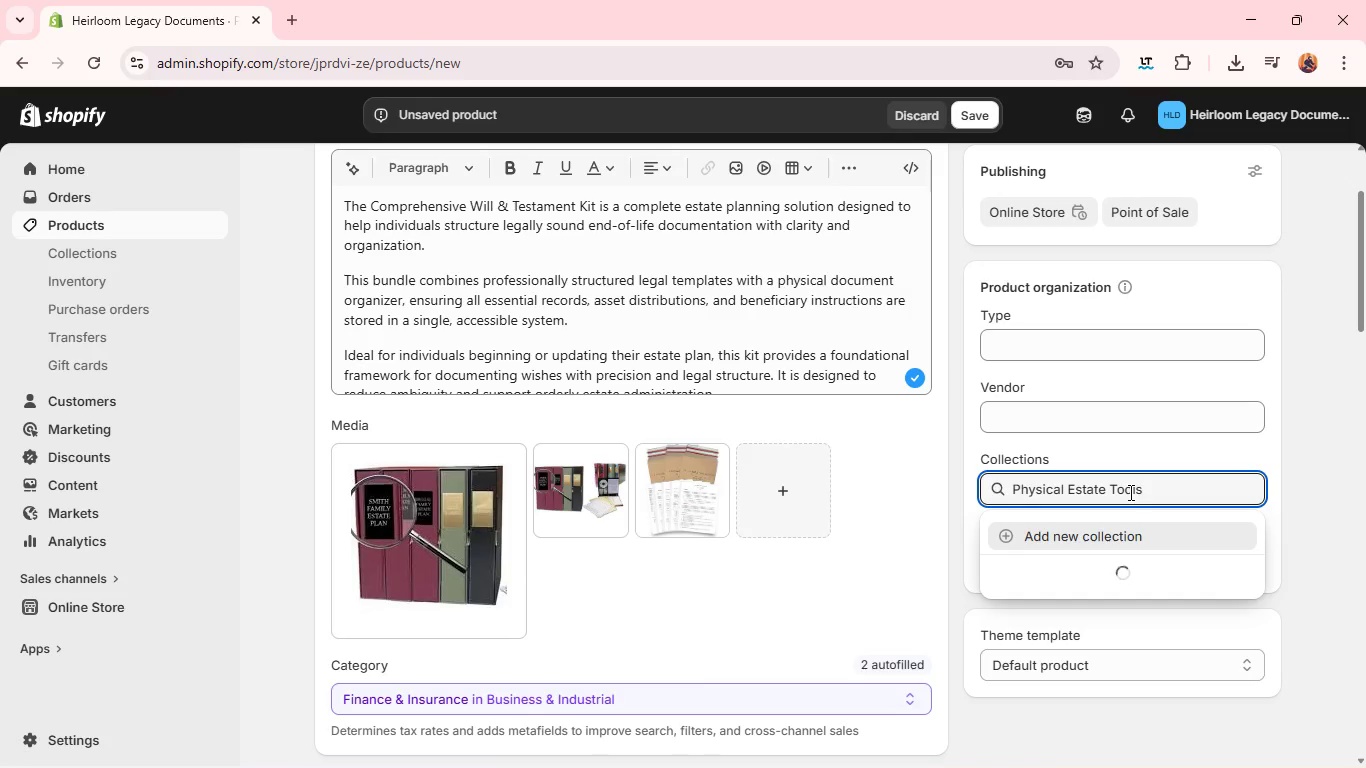 
left_click([1078, 557])
 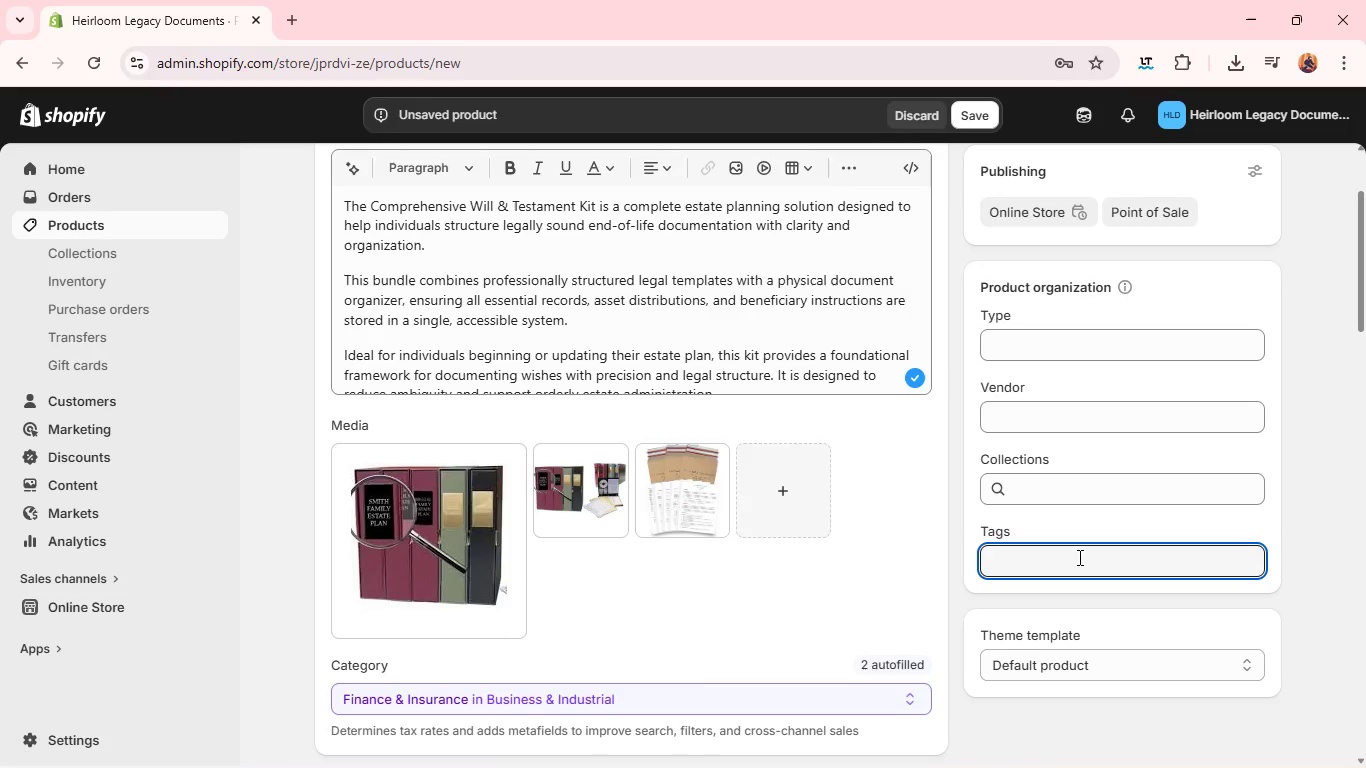 
left_click([1078, 557])
 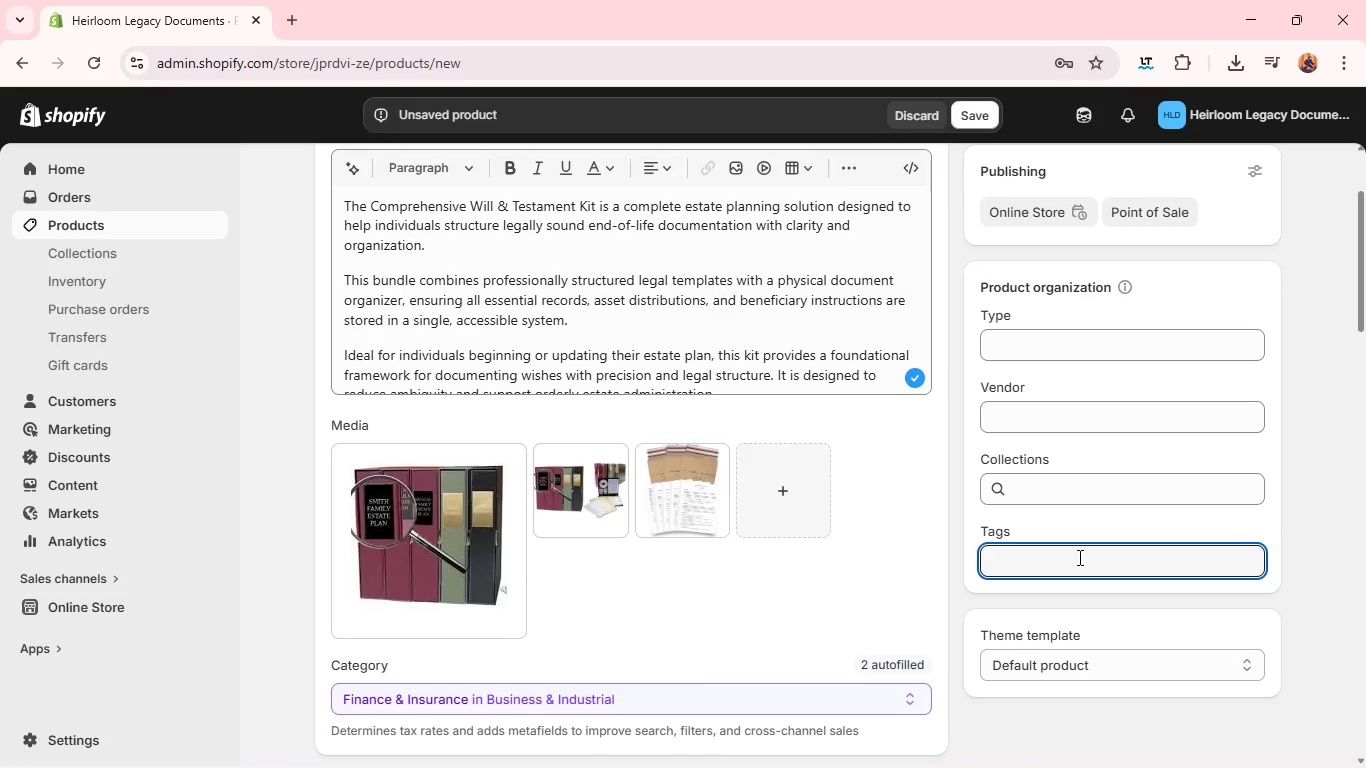 
type(Esatate)
key(Backspace)
key(Backspace)
key(Backspace)
type(e)
key(Backspace)
key(Backspace)
key(Backspace)
type(tate Planning )
 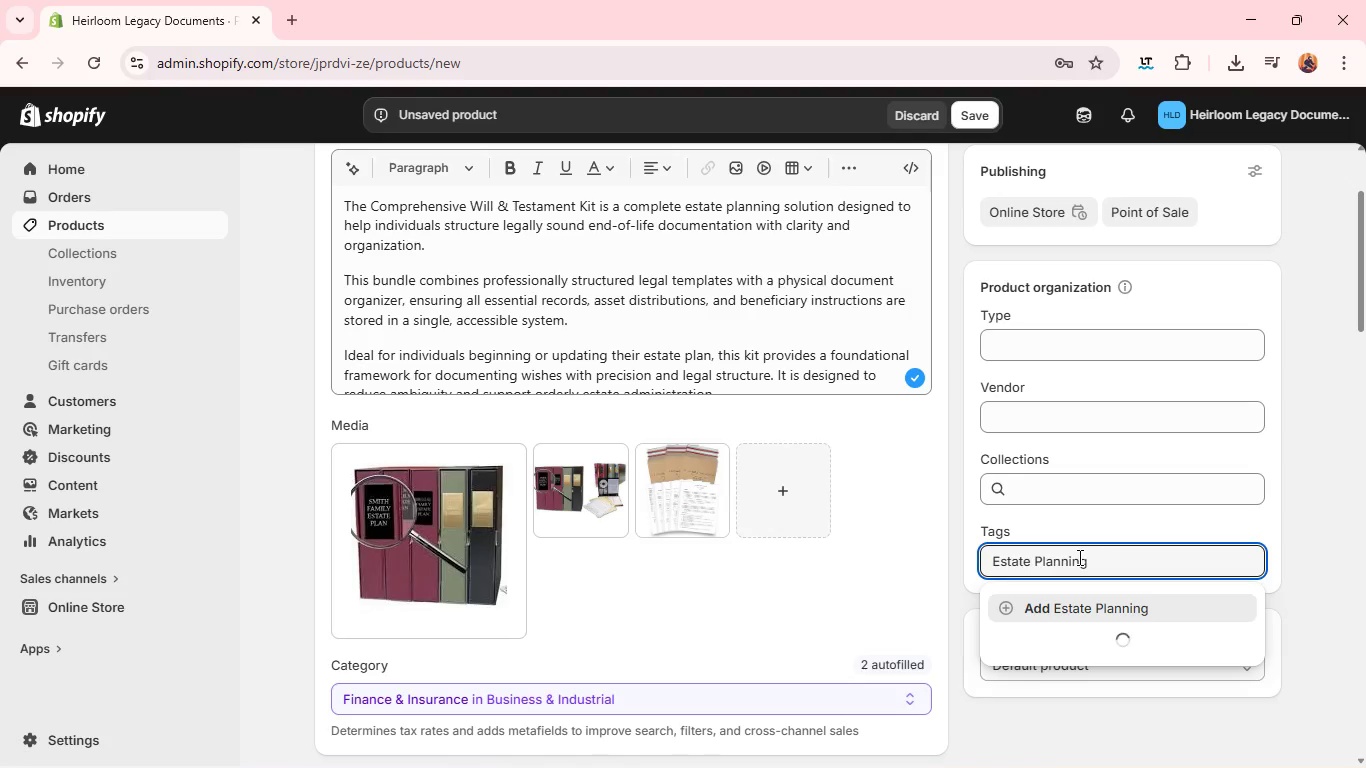 
wait(5.77)
 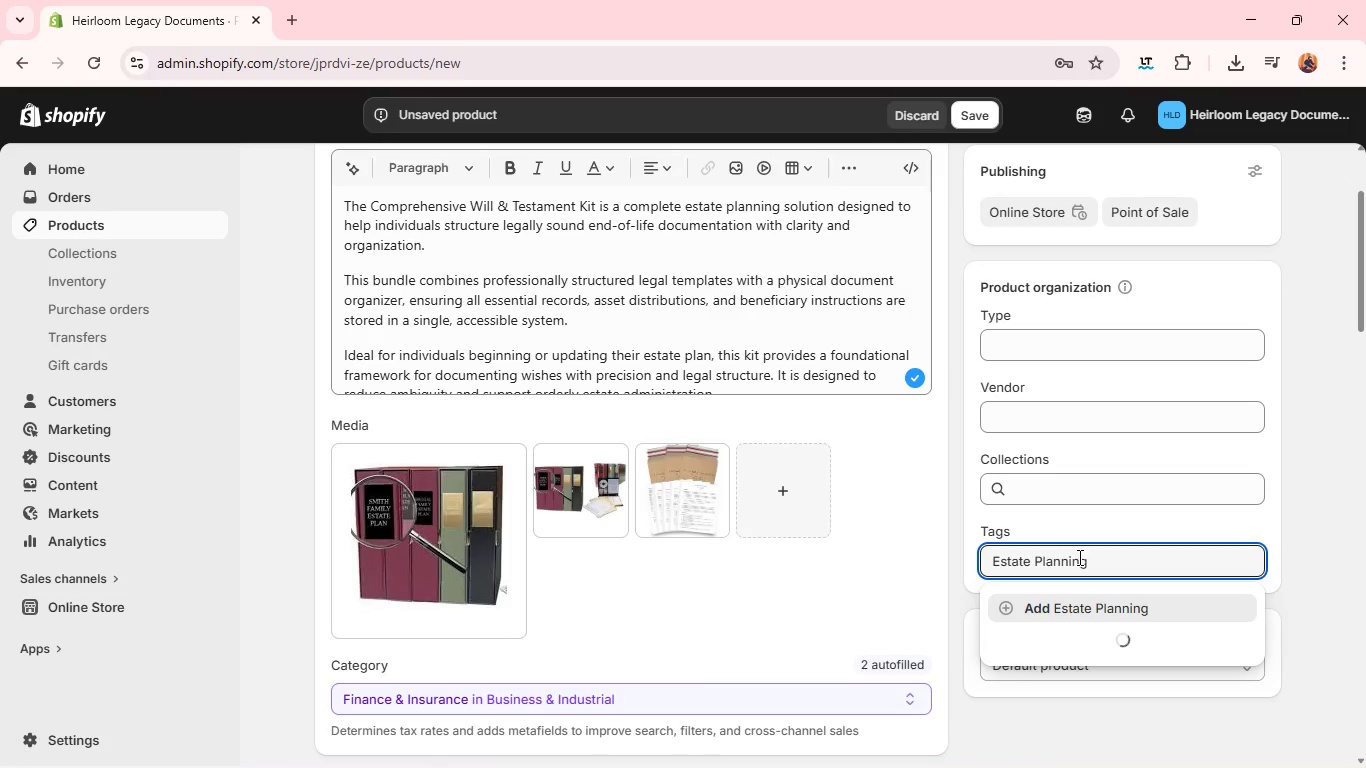 
key(Enter)
 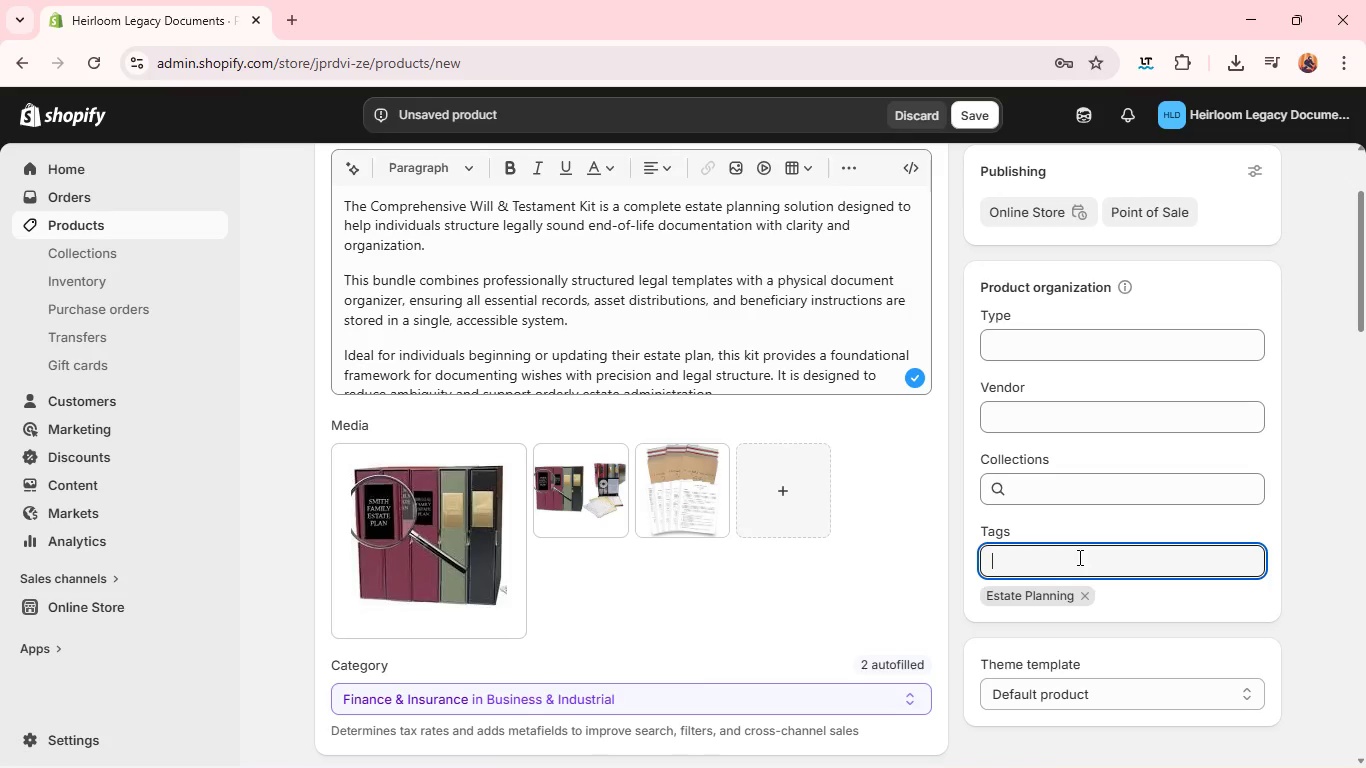 
type(Will Kit)
 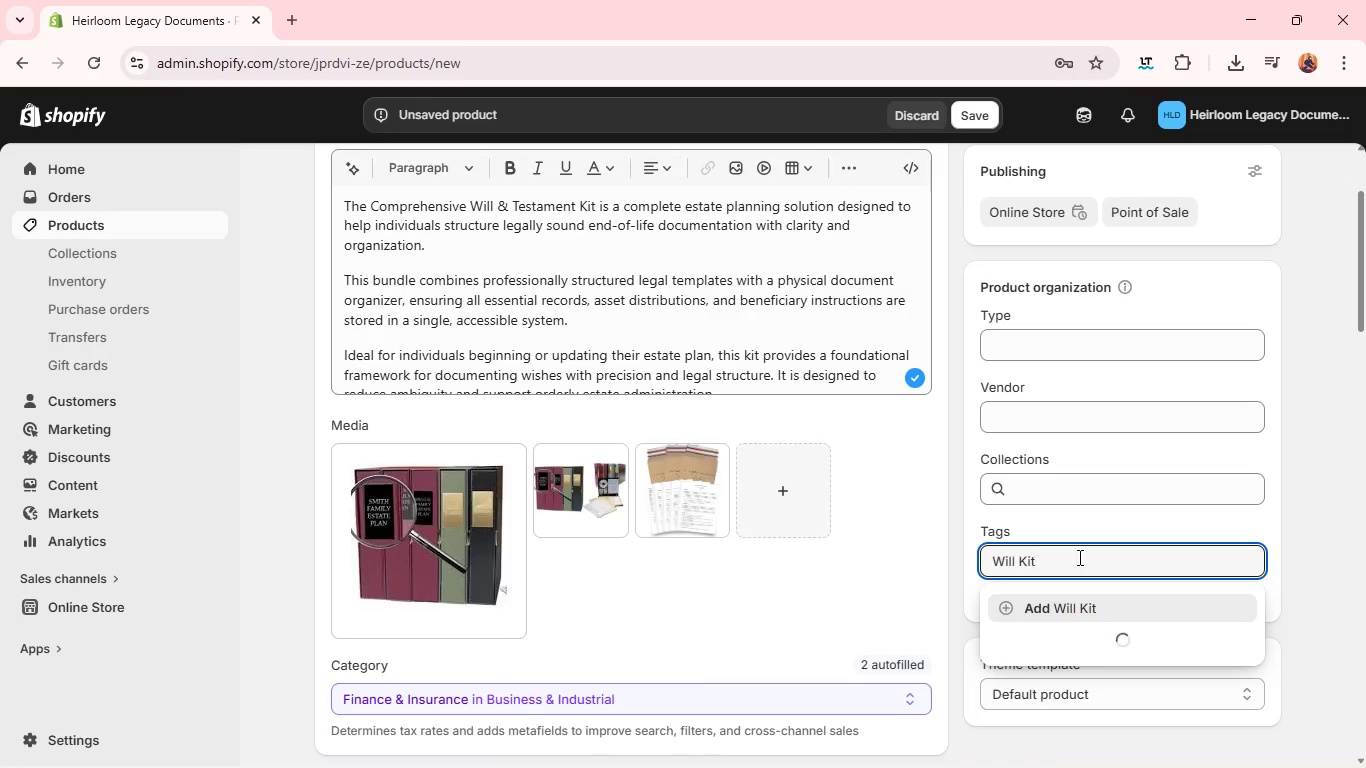 
key(Enter)
 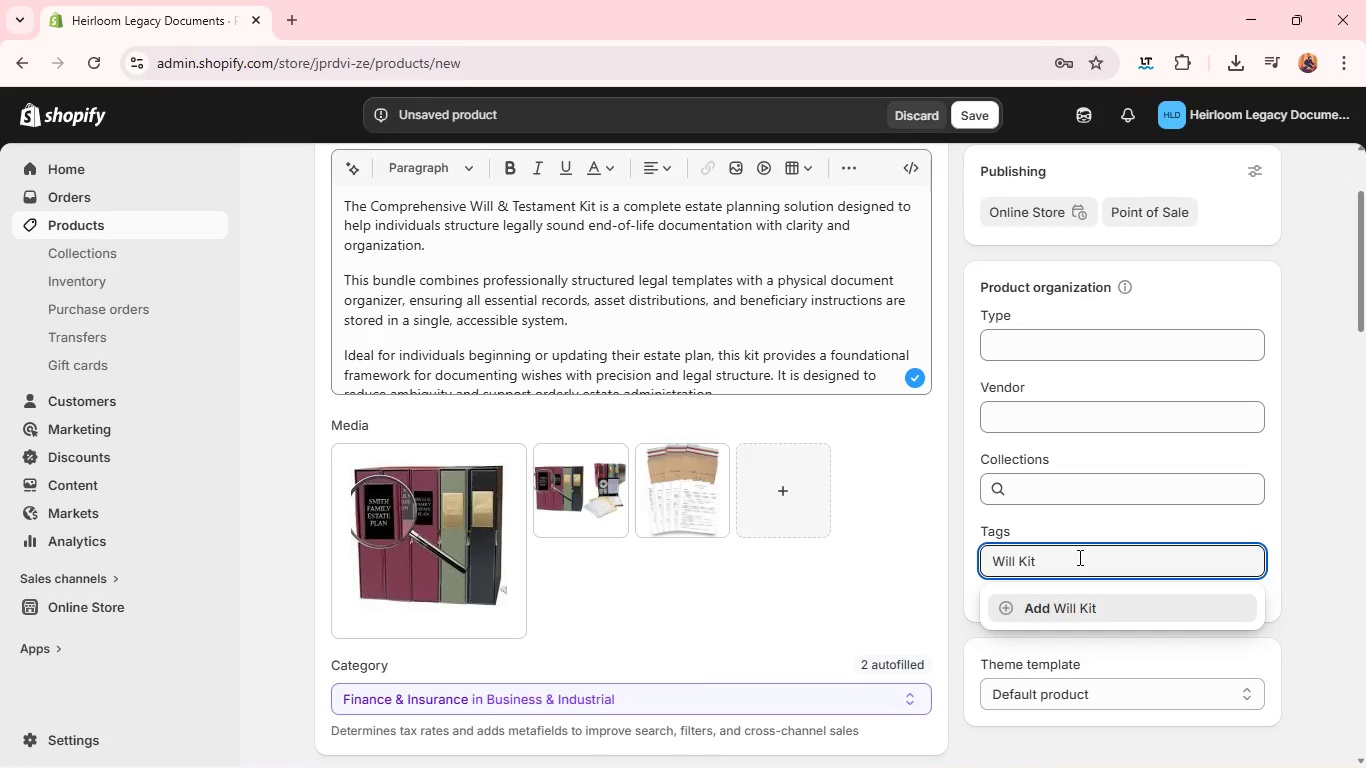 
type(Legal Bundle )
 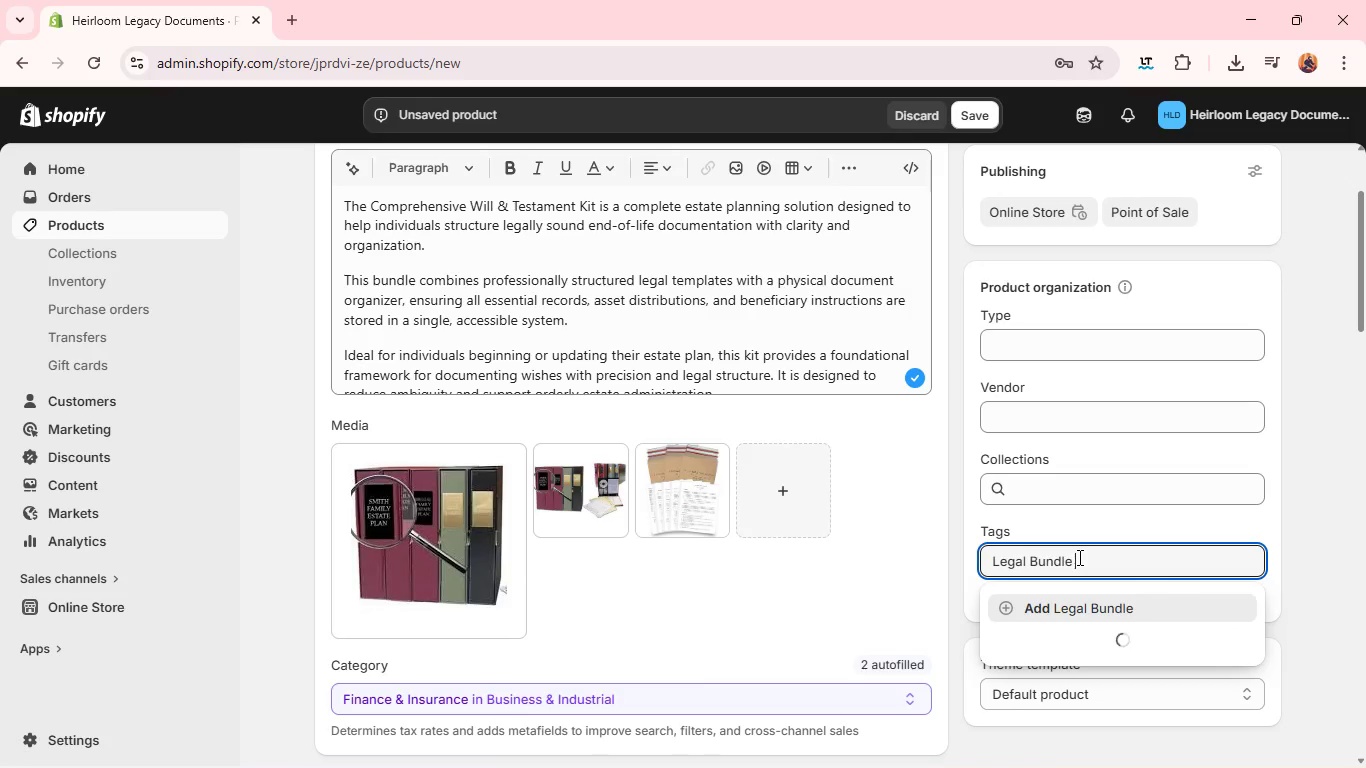 
key(Enter)
 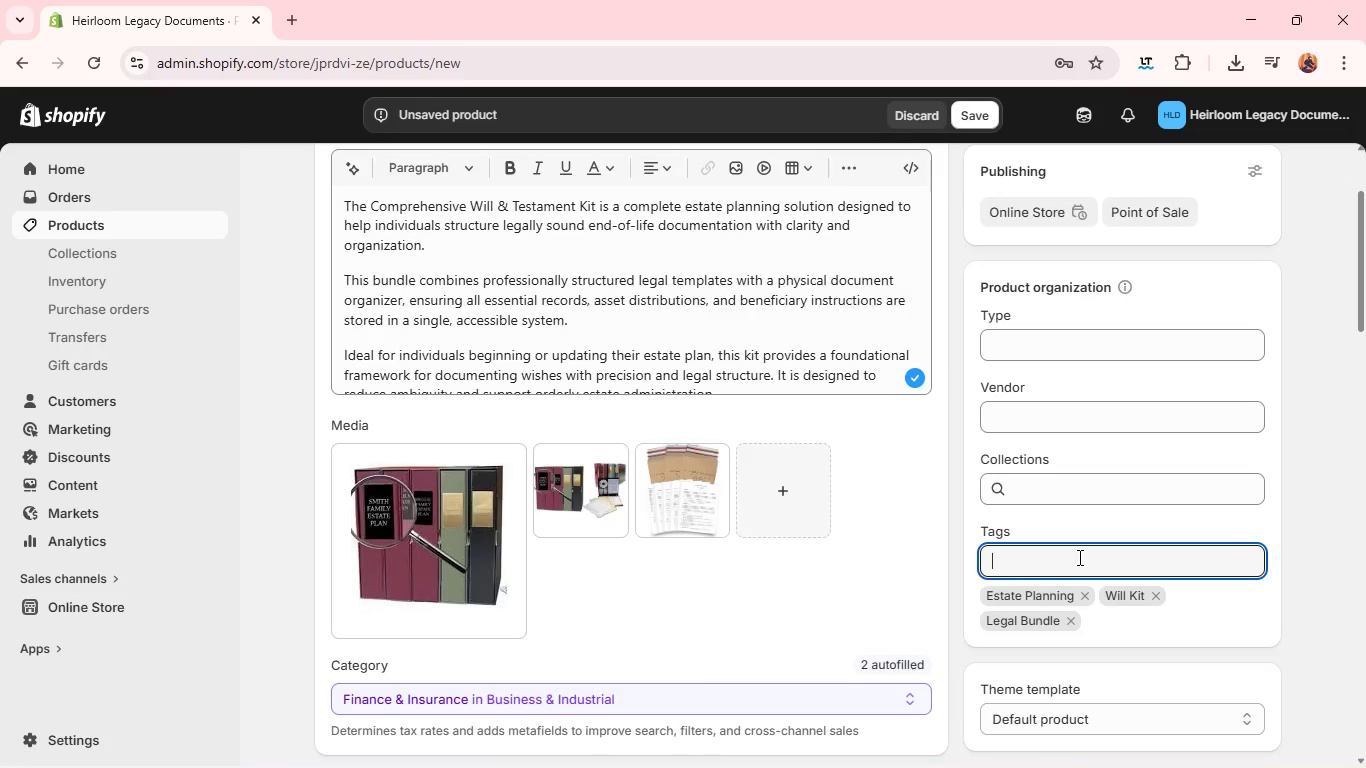 
type(Inheritance Planning )
 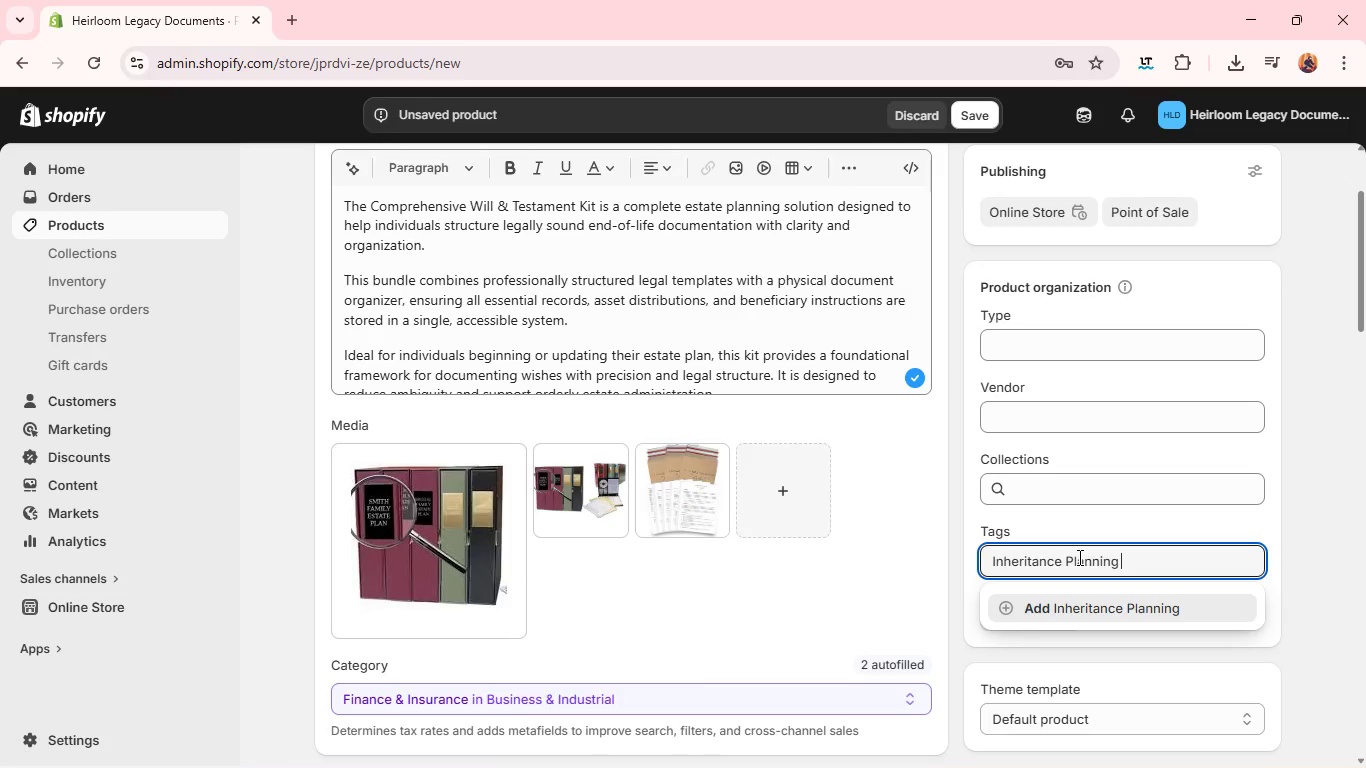 
wait(7.49)
 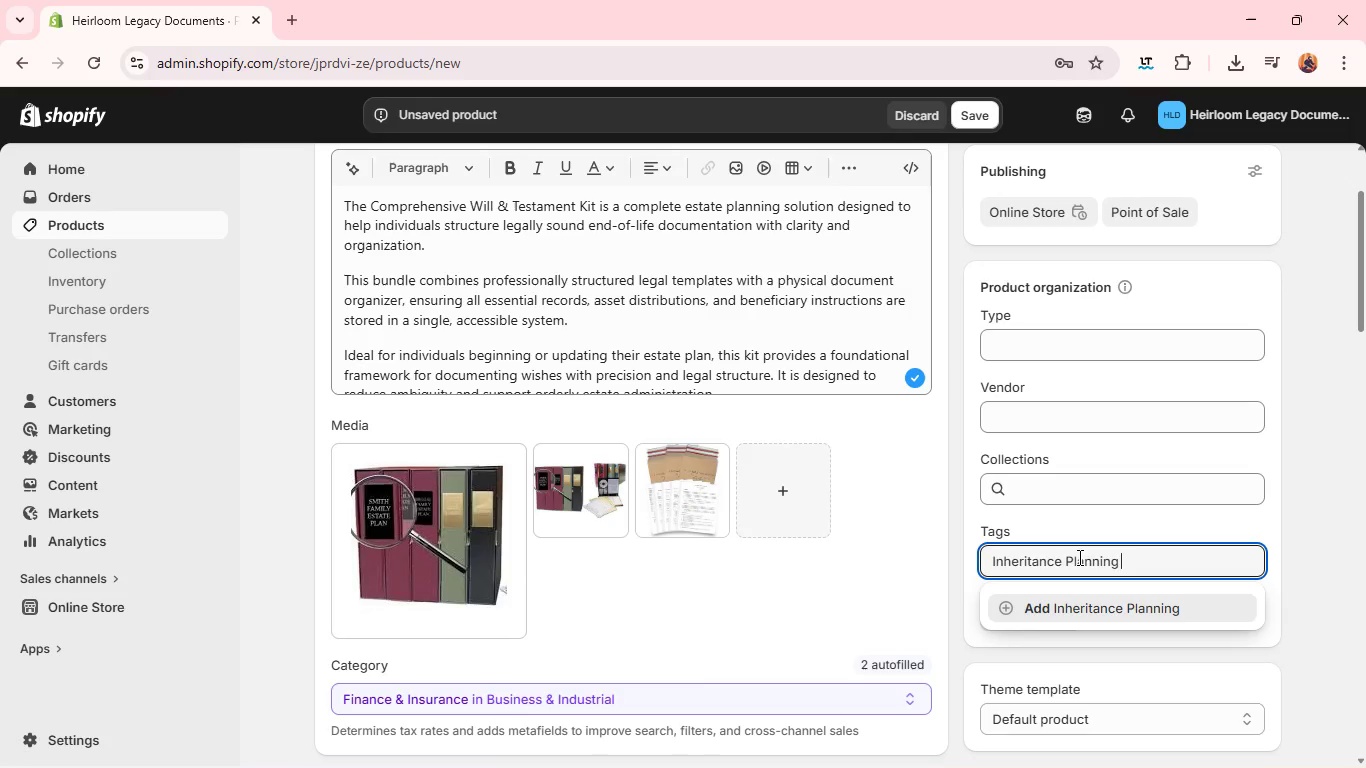 
key(Enter)
 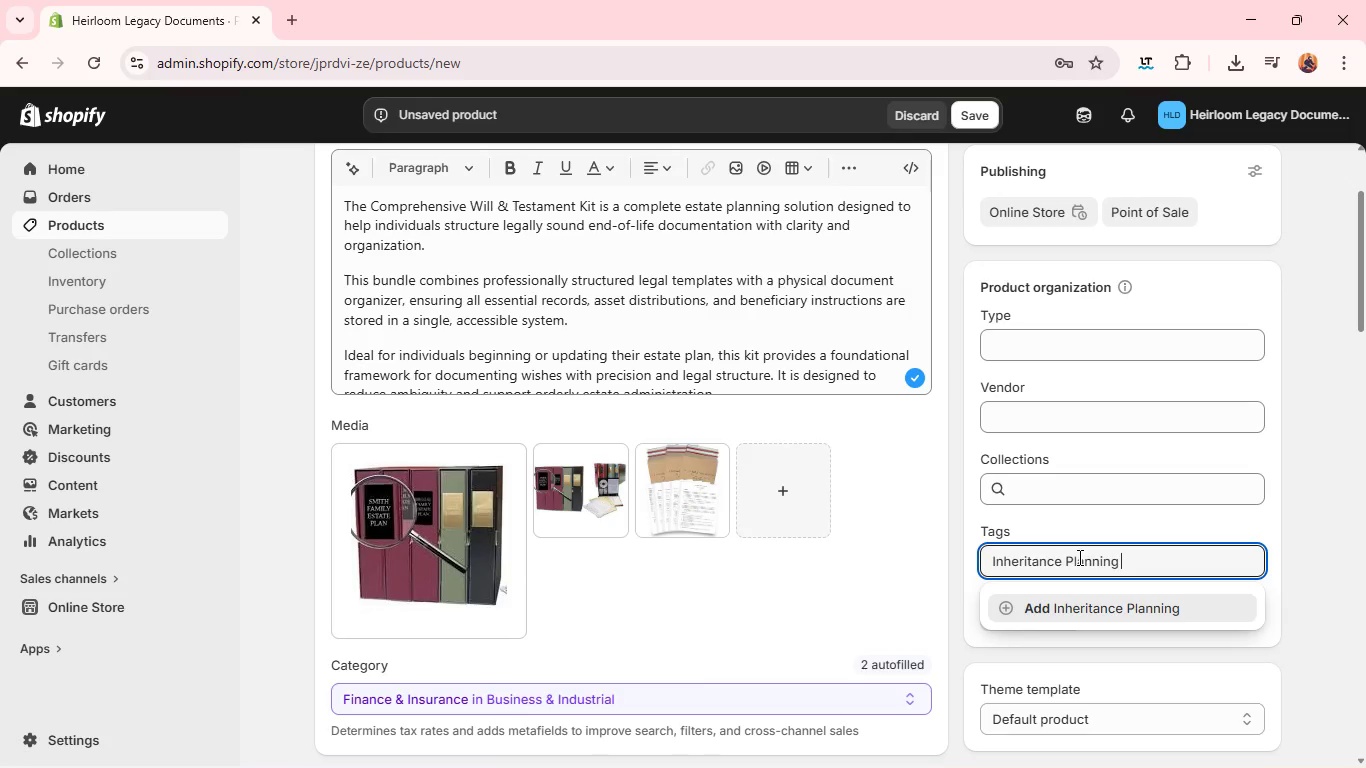 
type(Estate Organizer )
 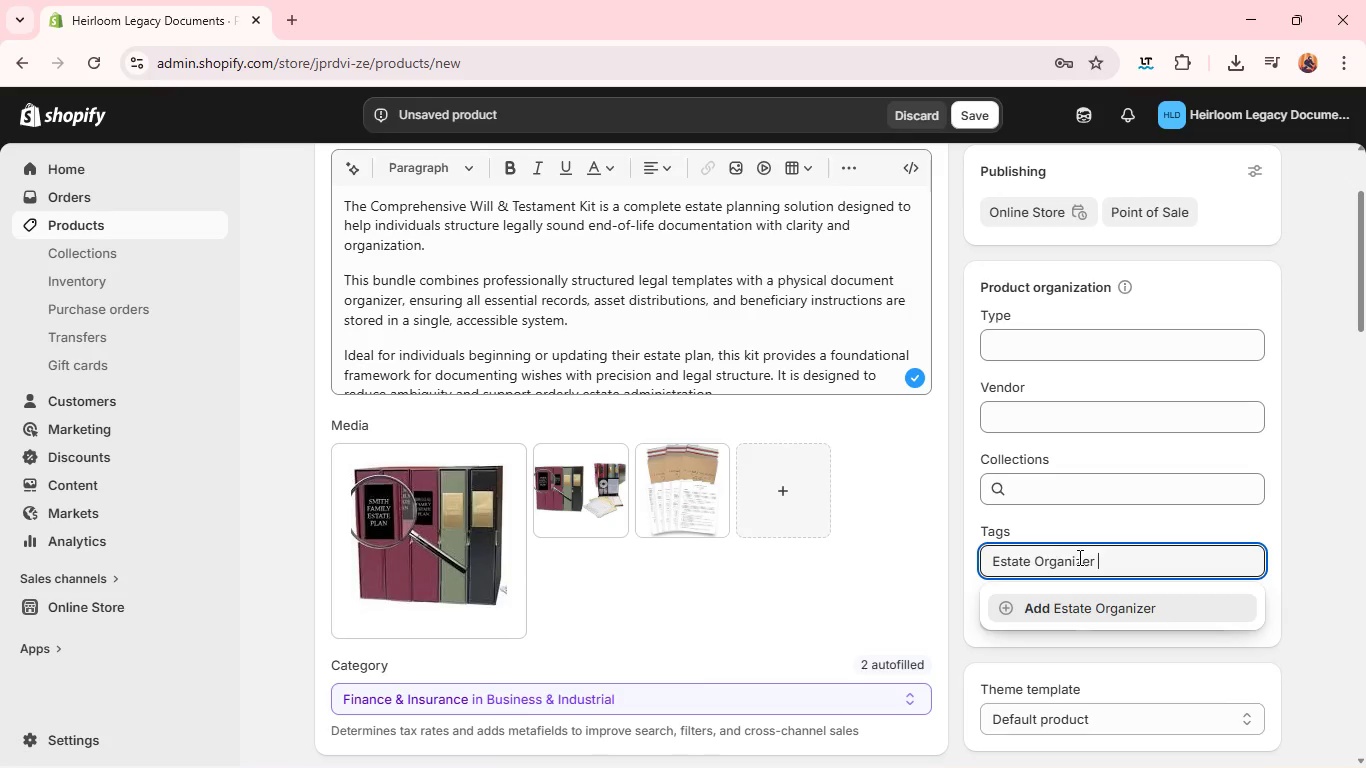 
wait(17.78)
 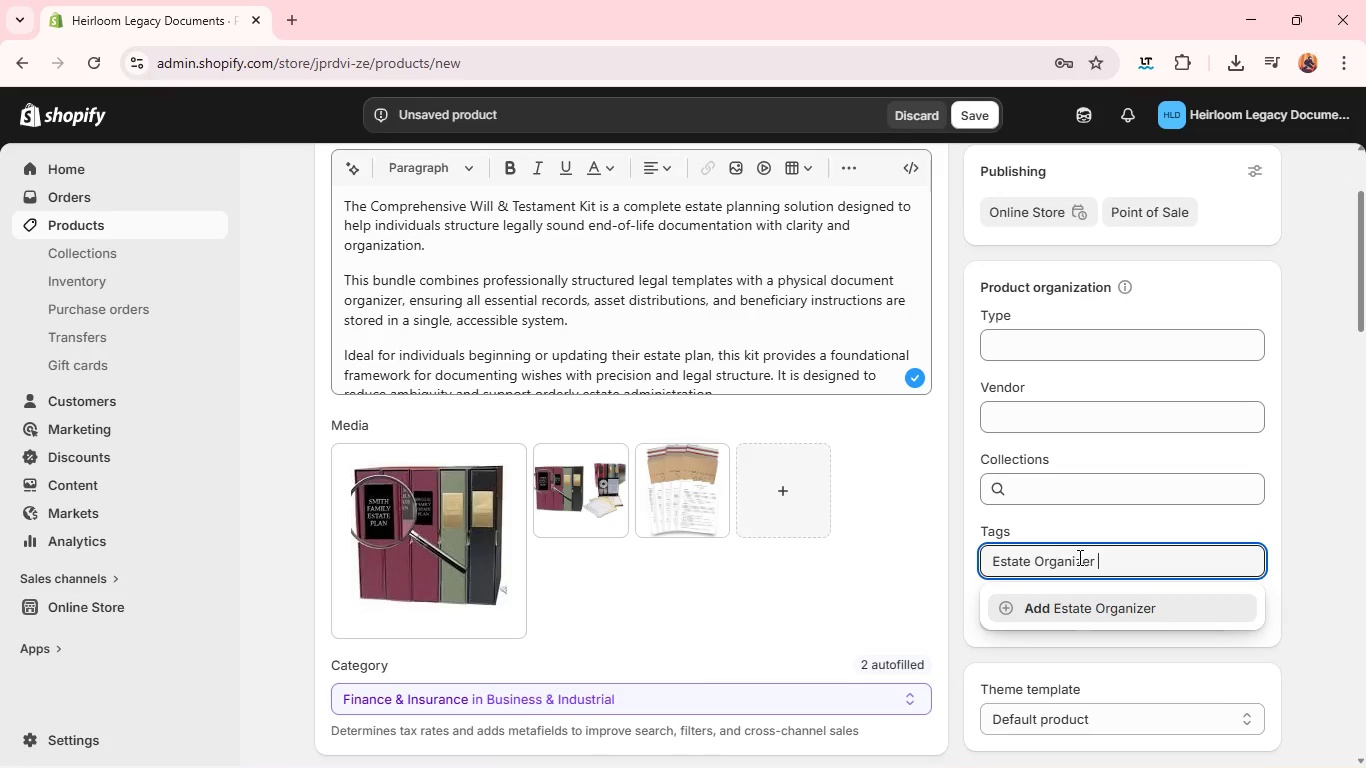 
key(Enter)
 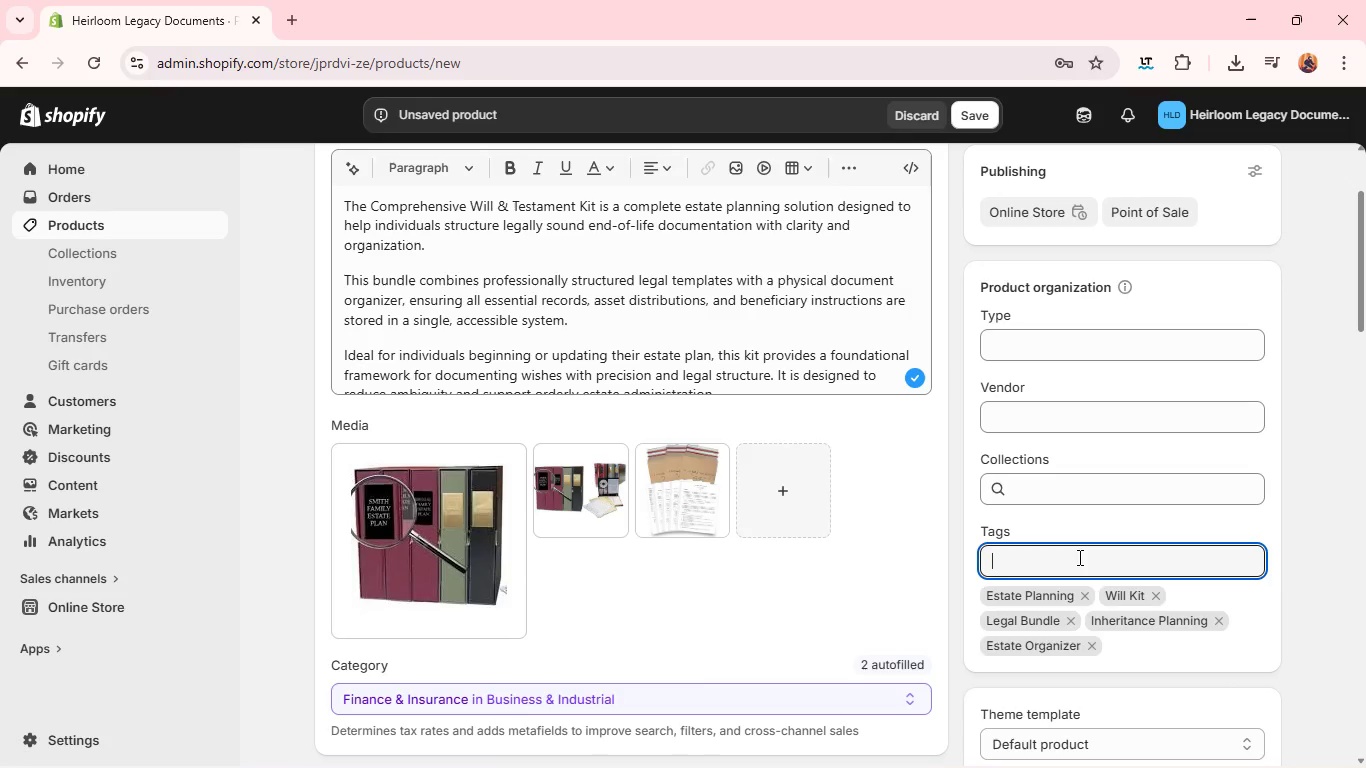 
type(Physical Legag)
key(Backspace)
type(l Tools)
 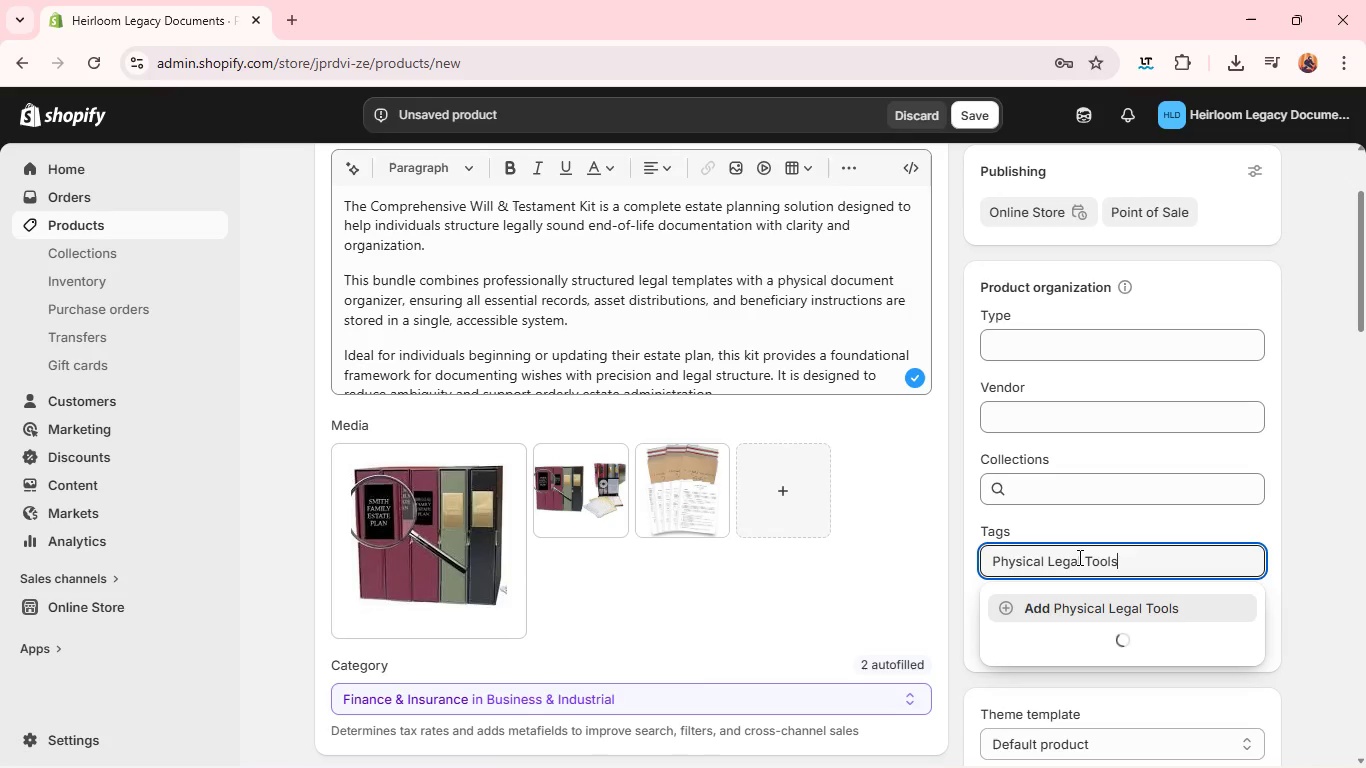 
wait(7.0)
 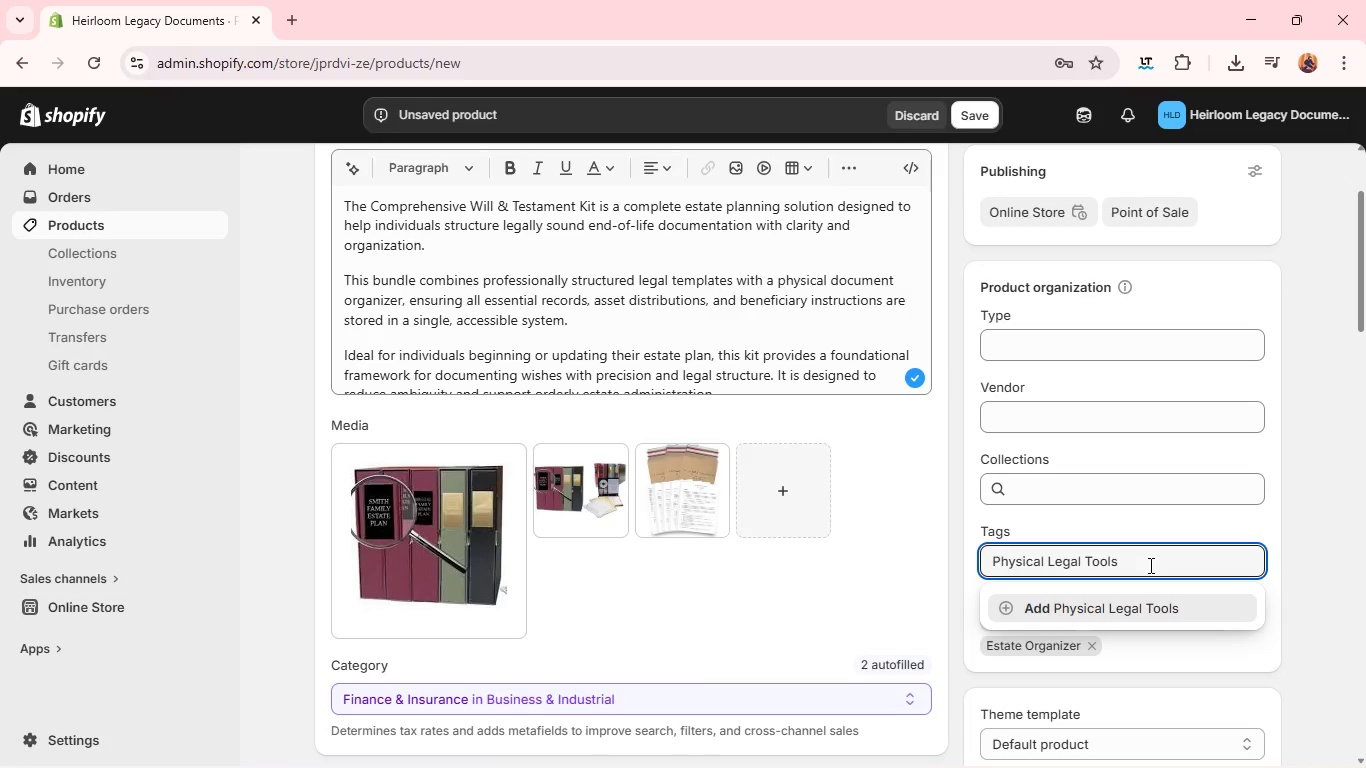 
left_click([1334, 525])
 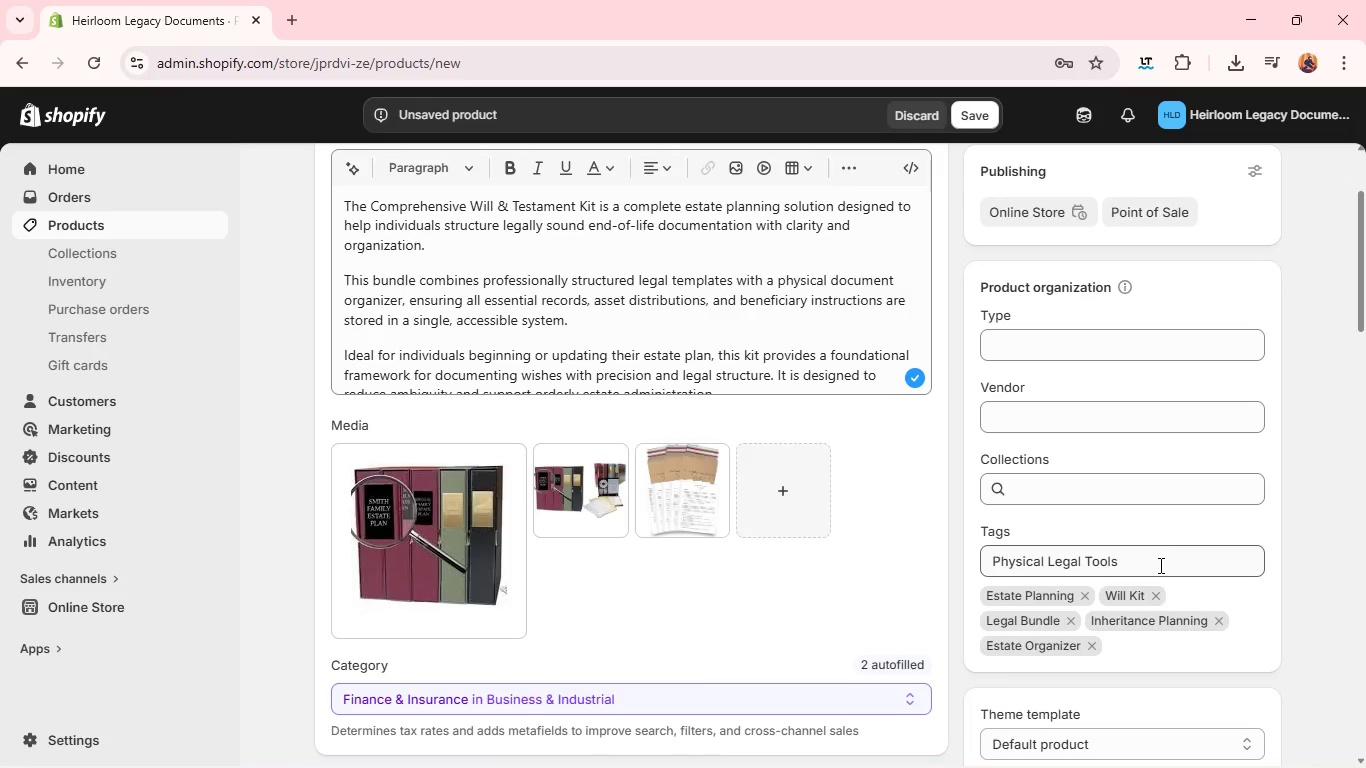 
double_click([1159, 565])
 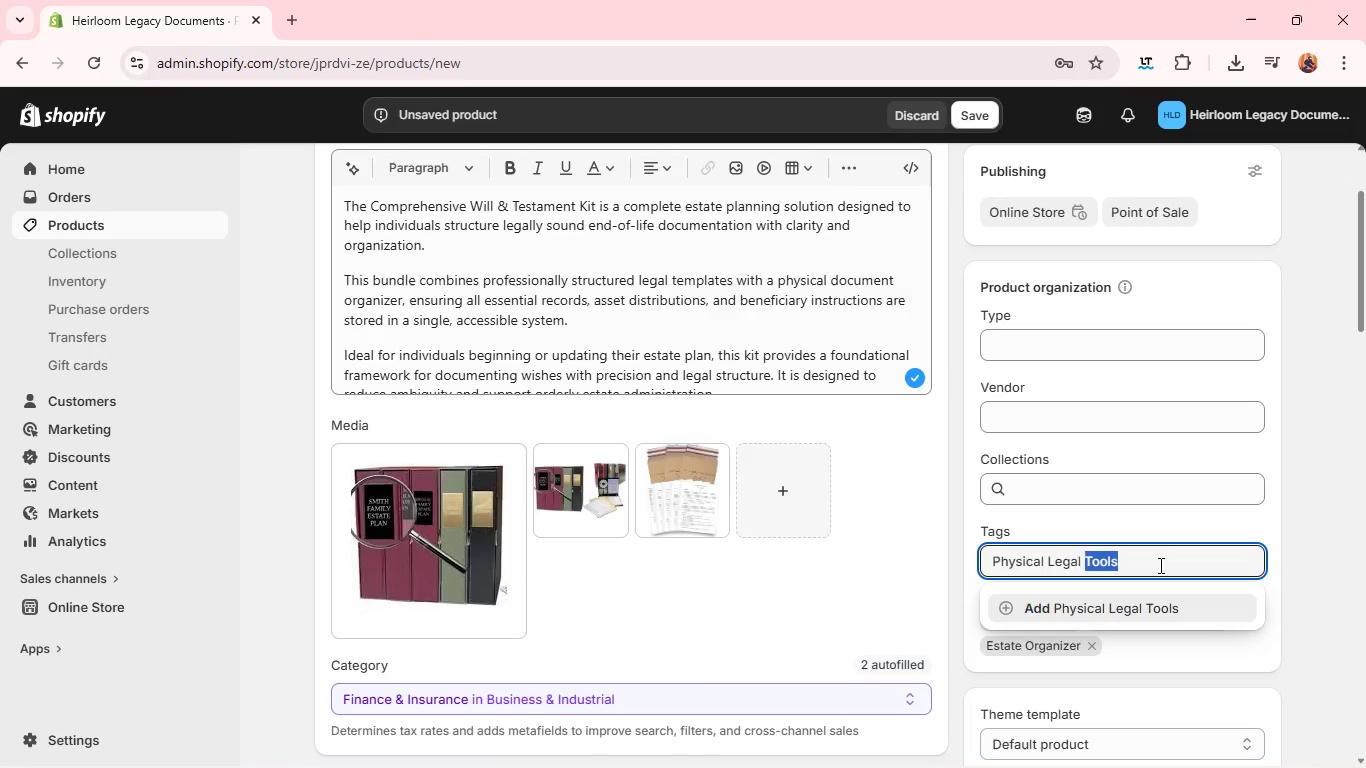 
triple_click([1159, 565])
 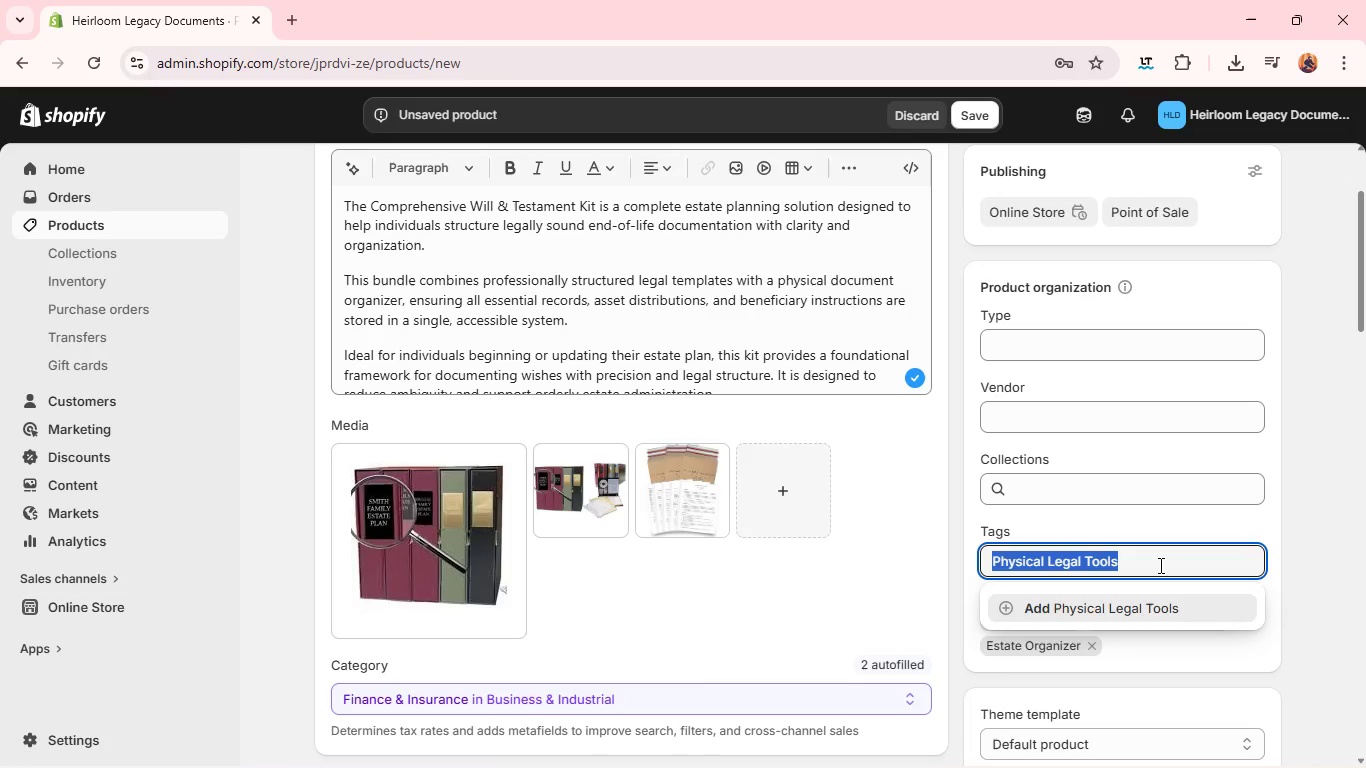 
key(Control+C)
 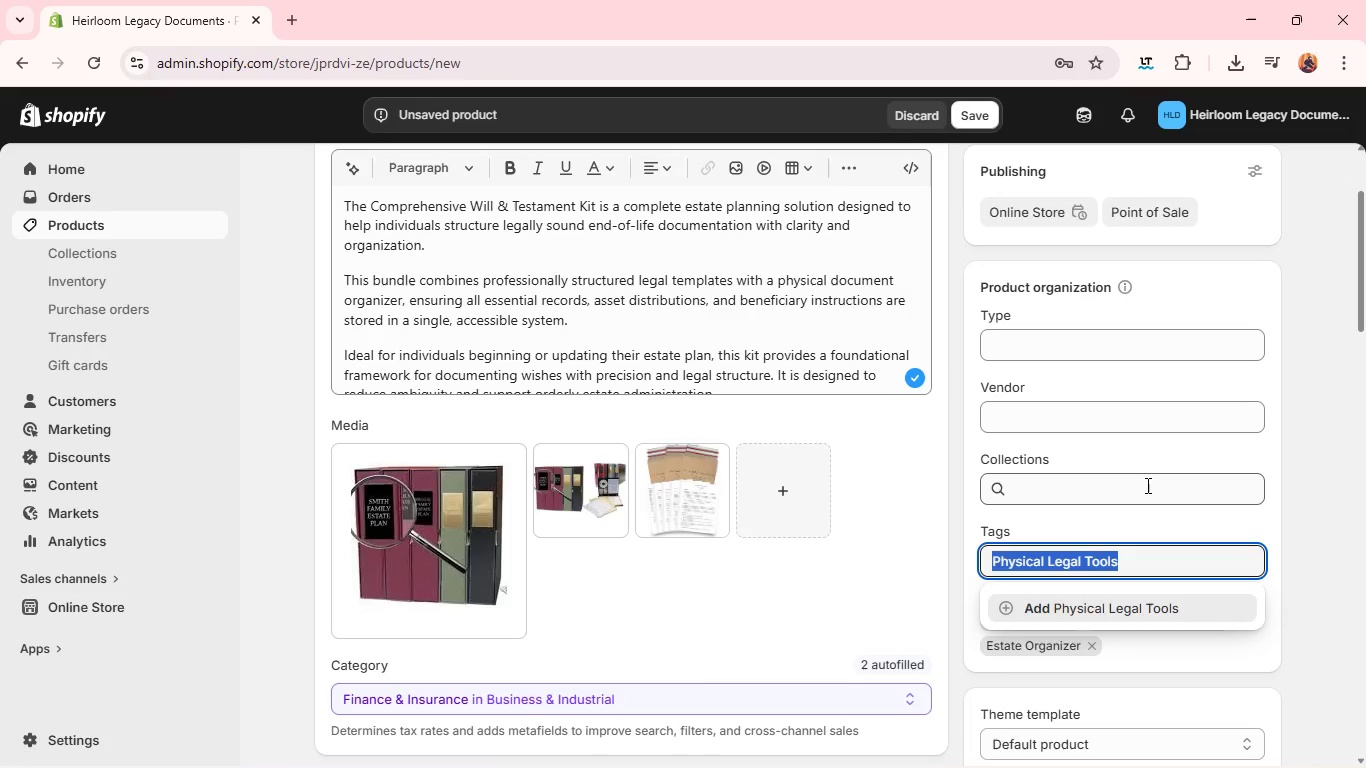 
left_click([1146, 485])
 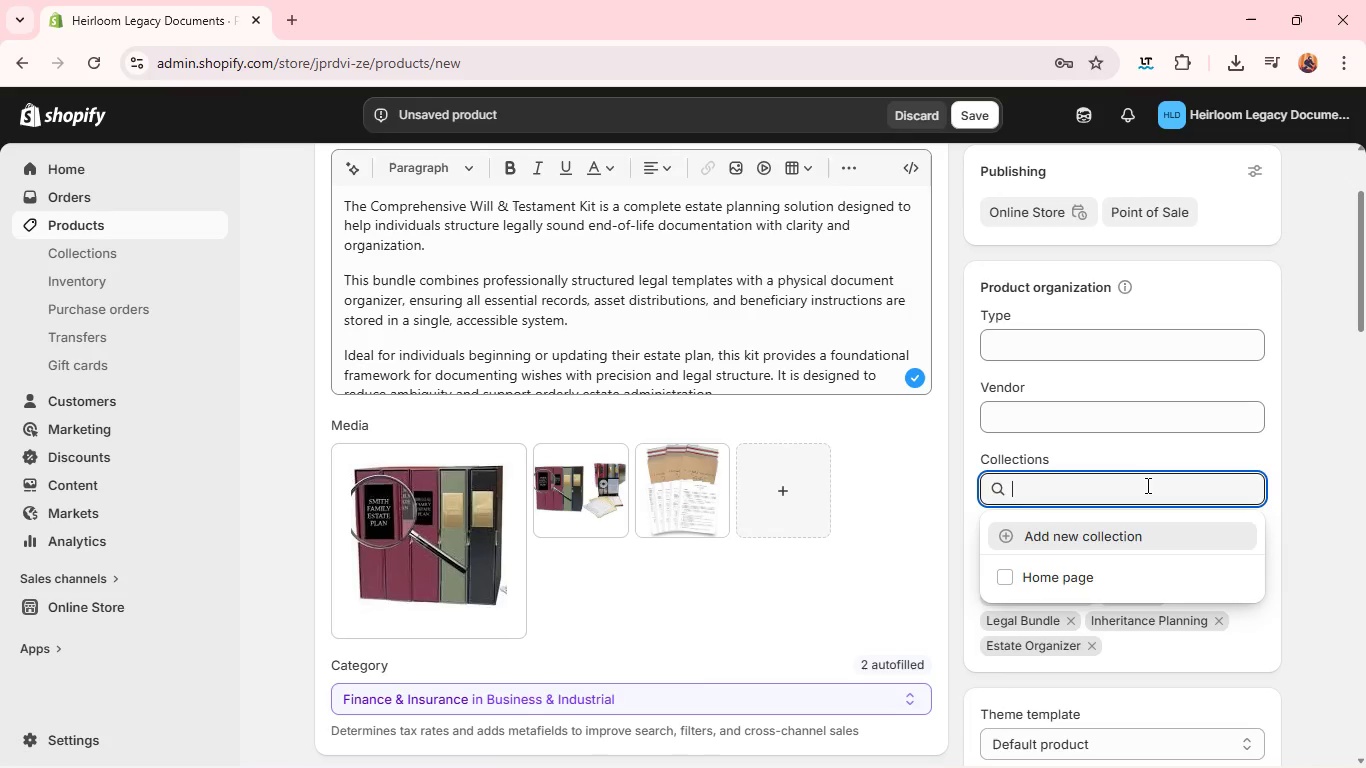 
key(Control+V)
 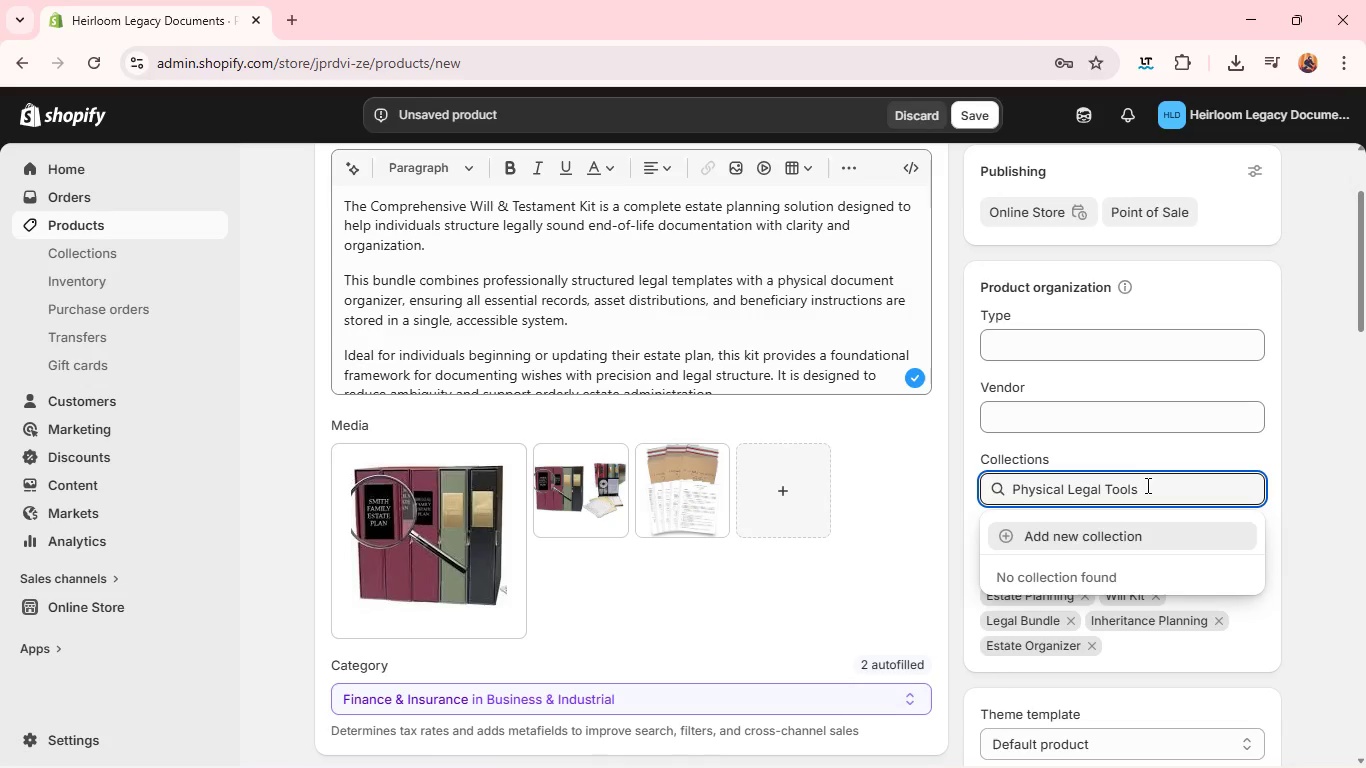 
key(Enter)
 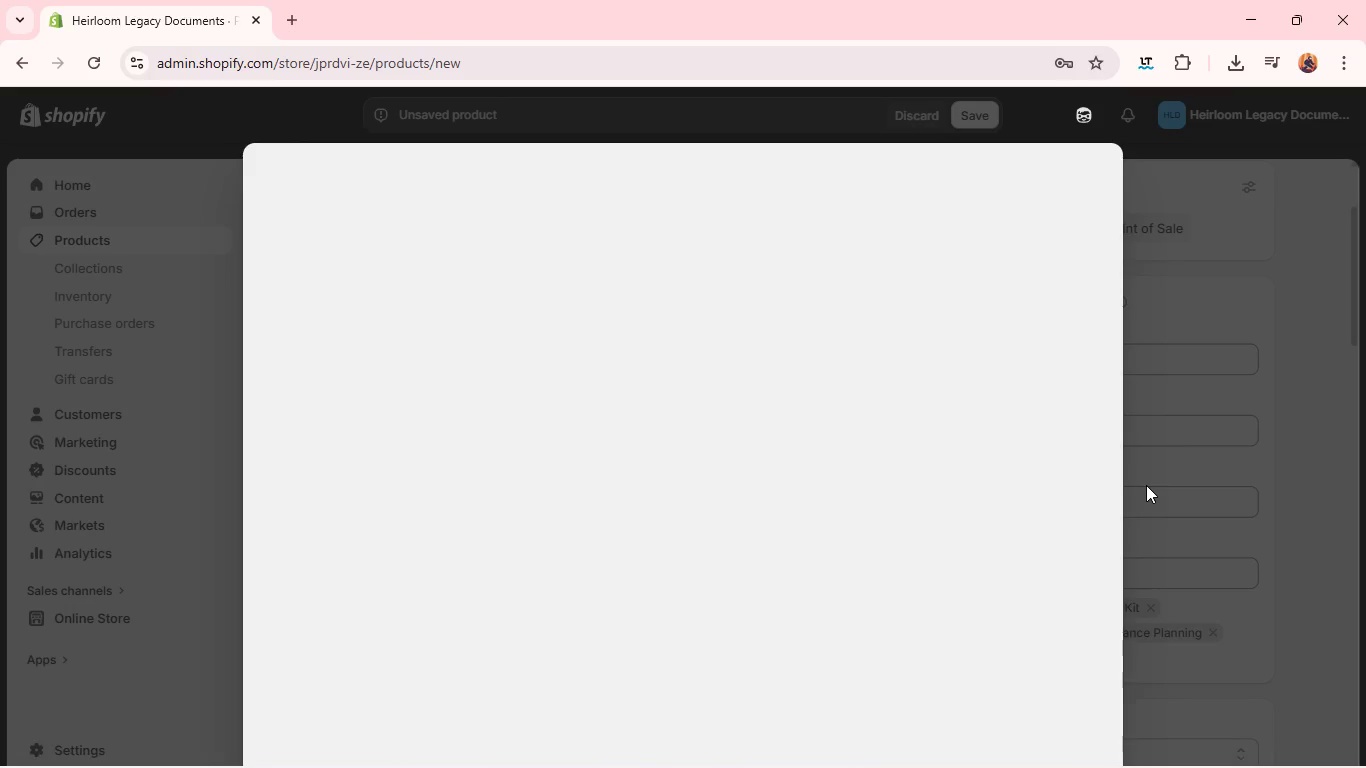 
wait(8.7)
 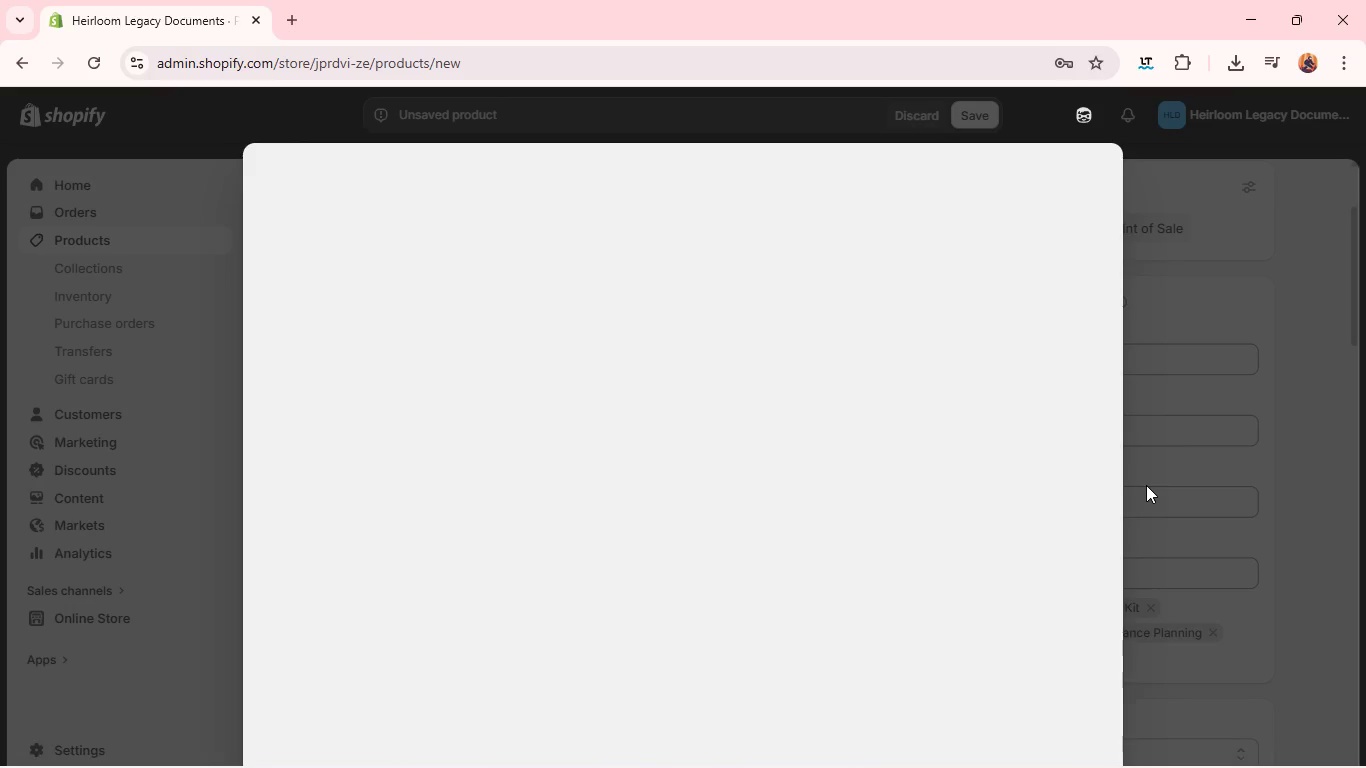 
left_click([401, 411])
 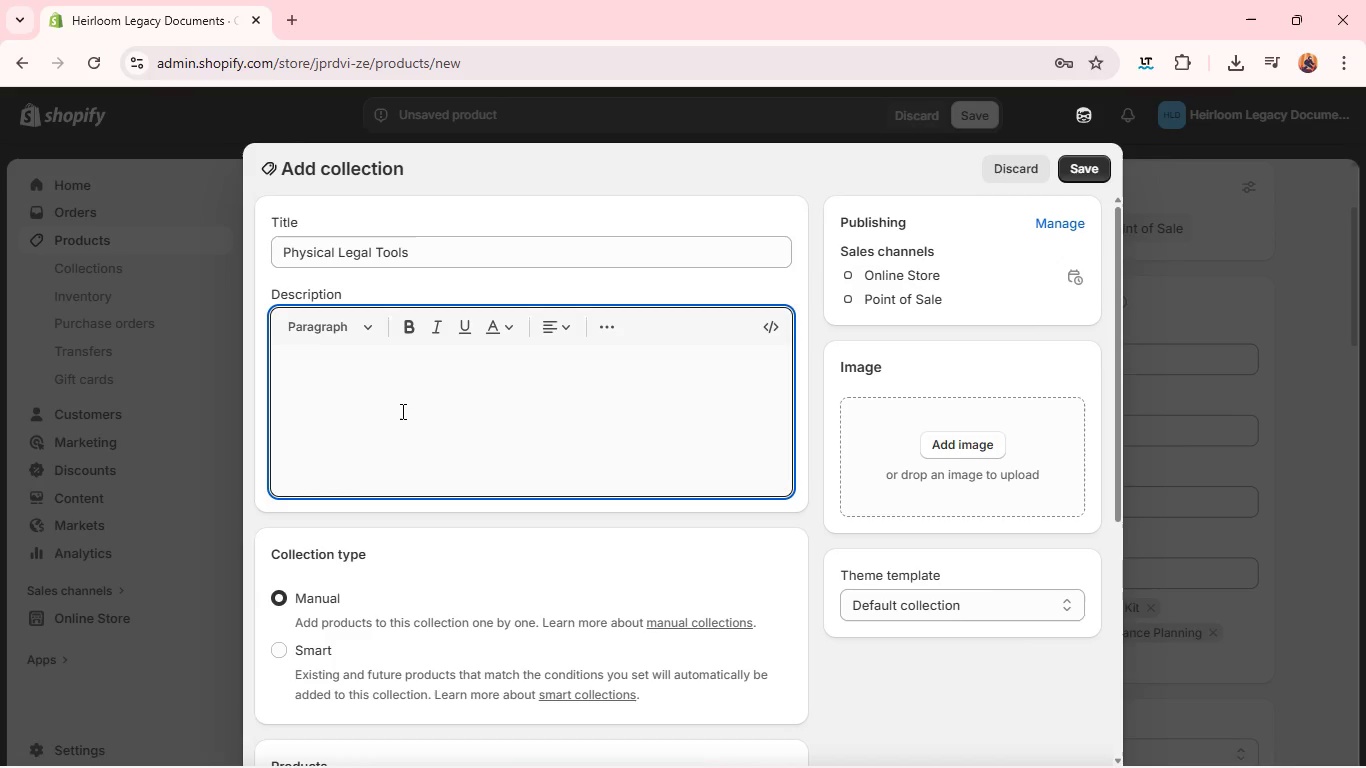 
key(Control+V)
 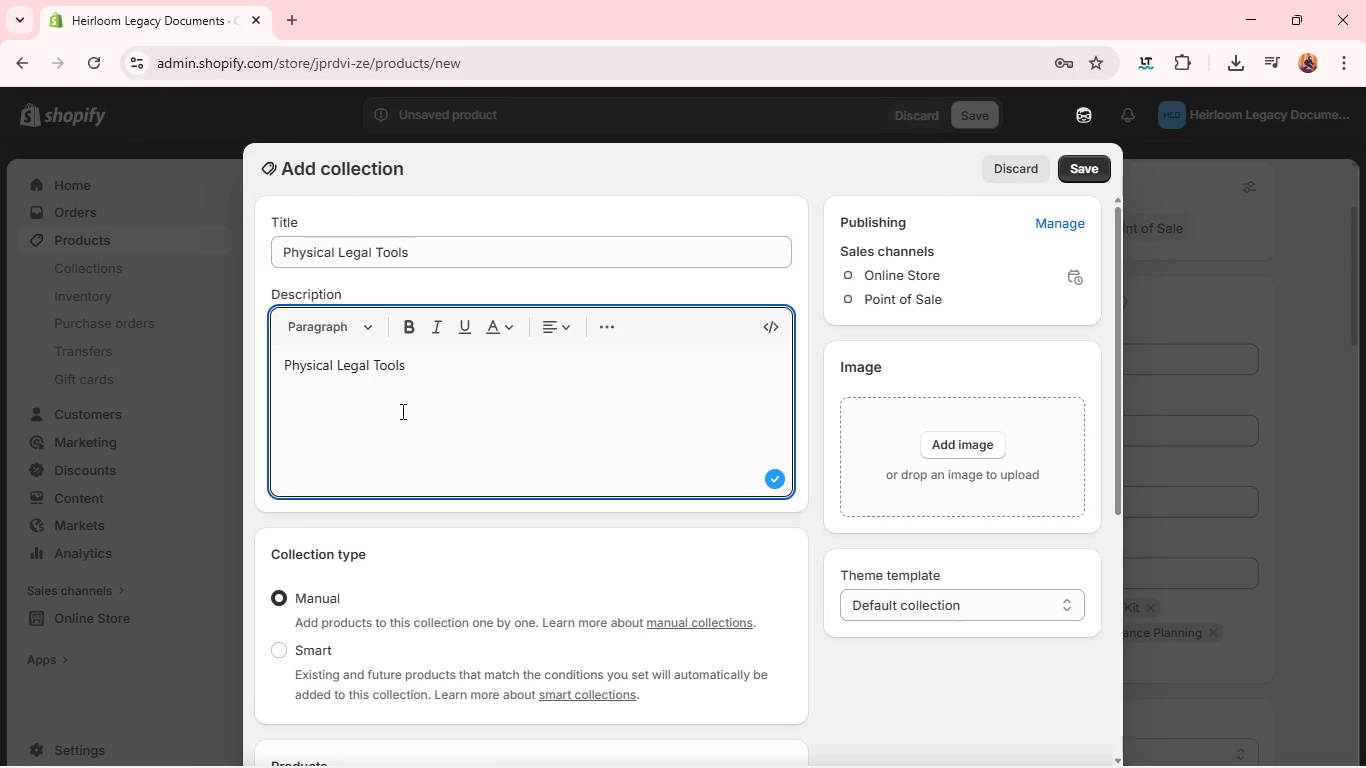 
key(Control+Z)
 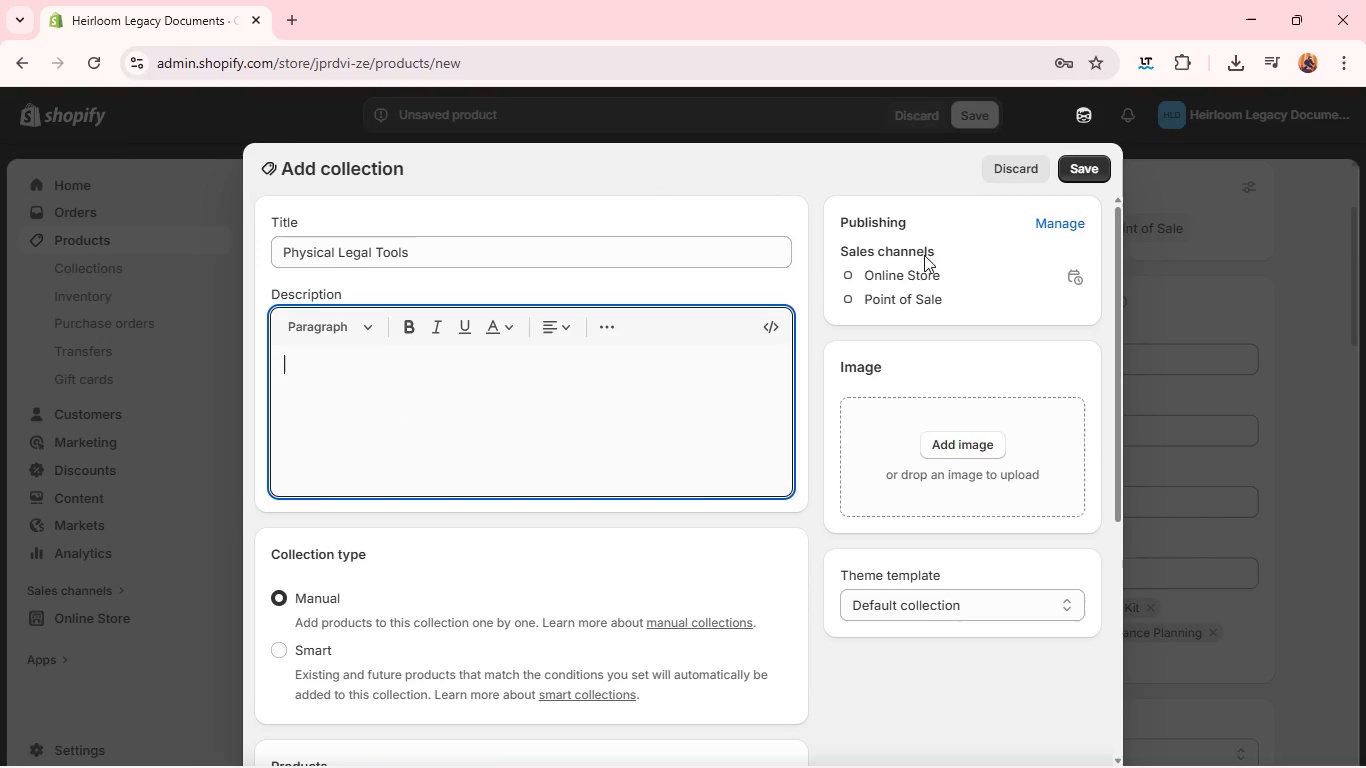 
wait(7.59)
 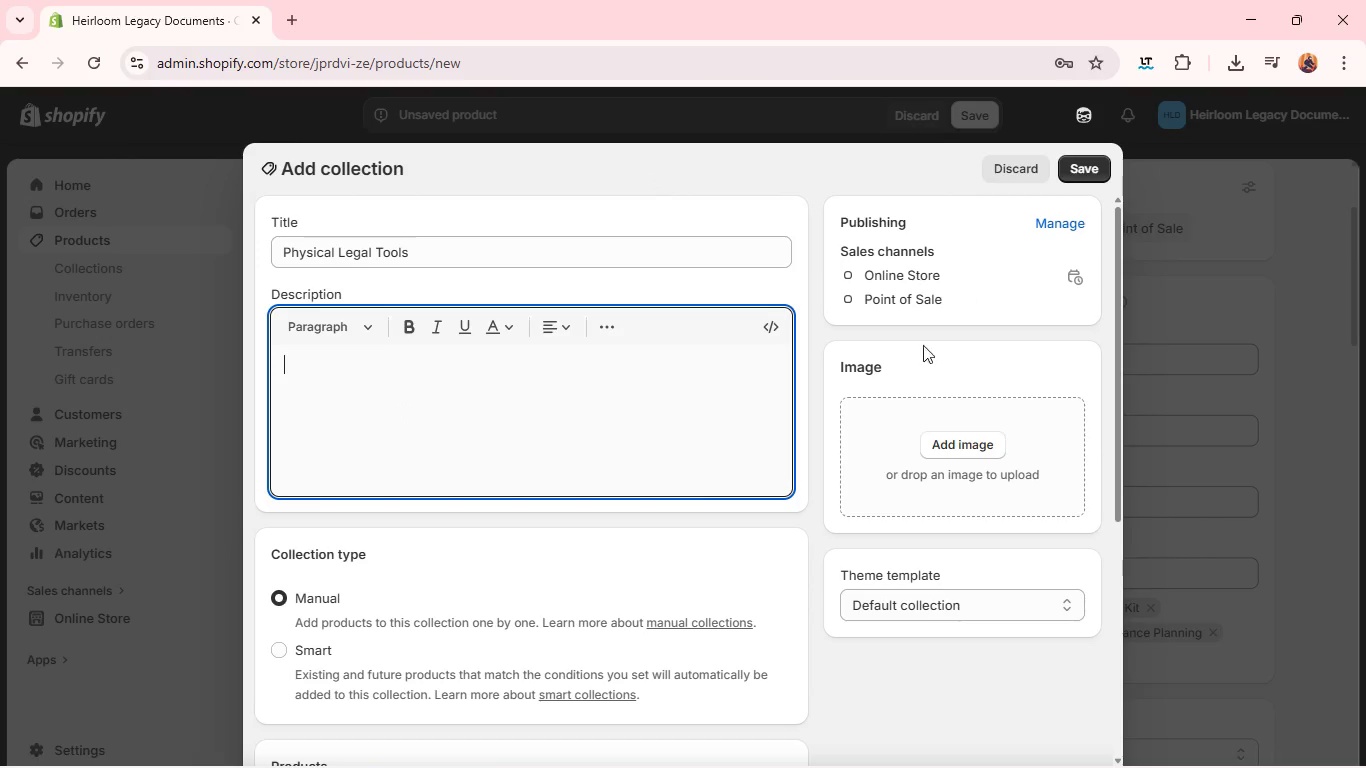 
left_click([1084, 177])
 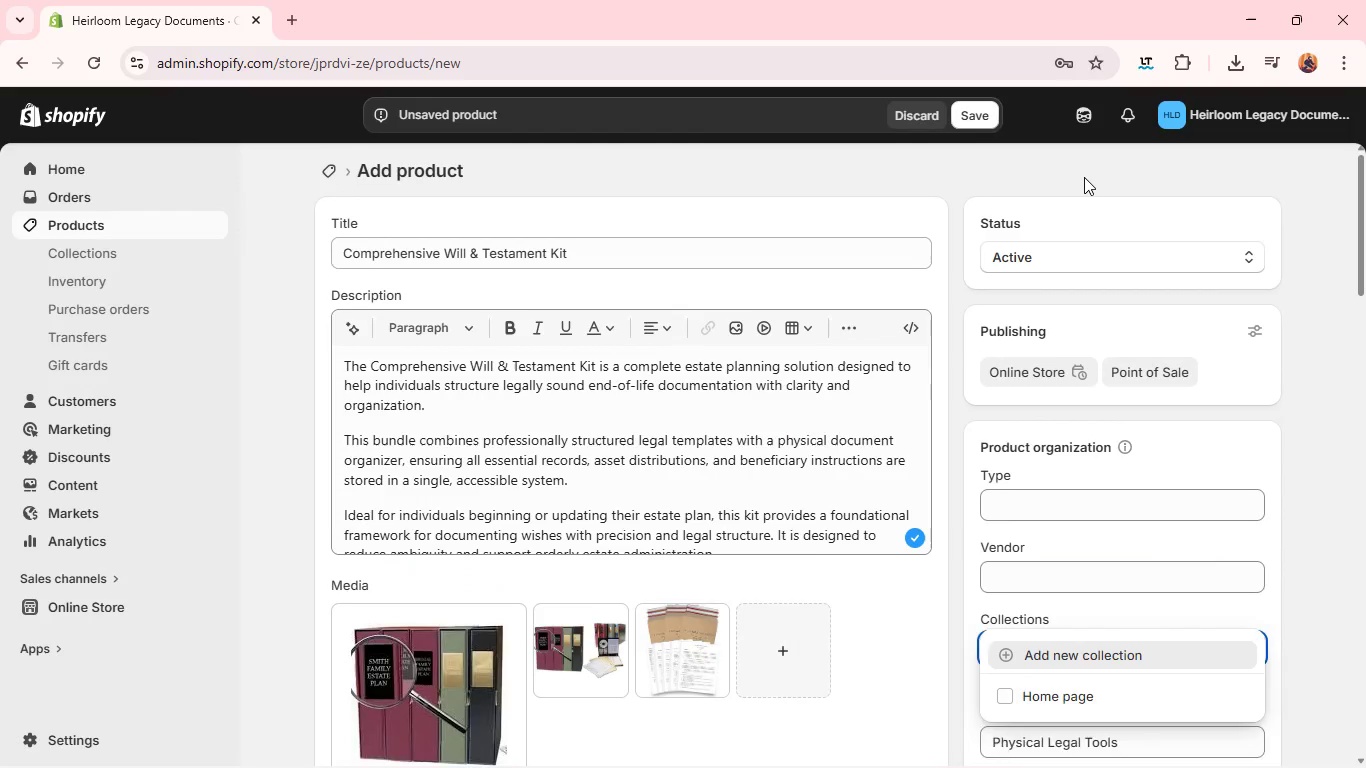 
wait(7.33)
 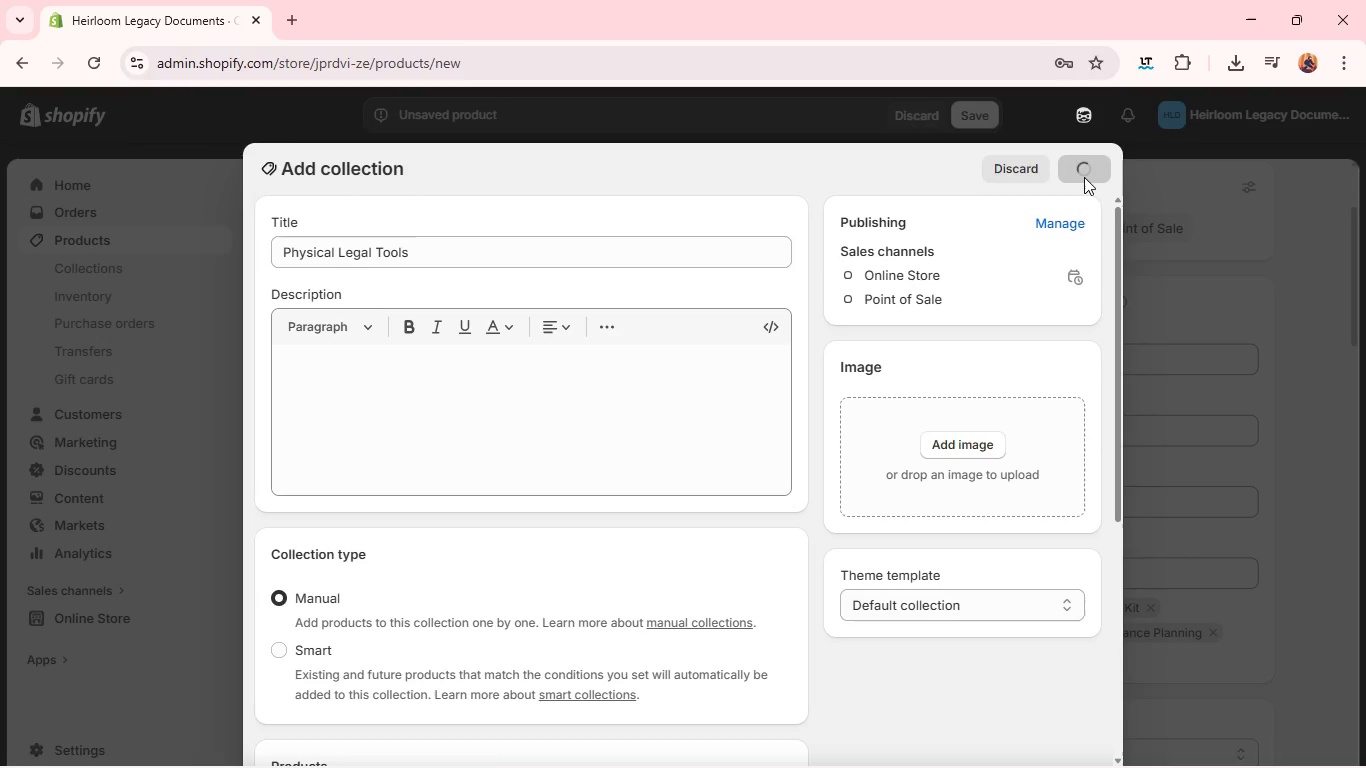 
left_click([973, 115])
 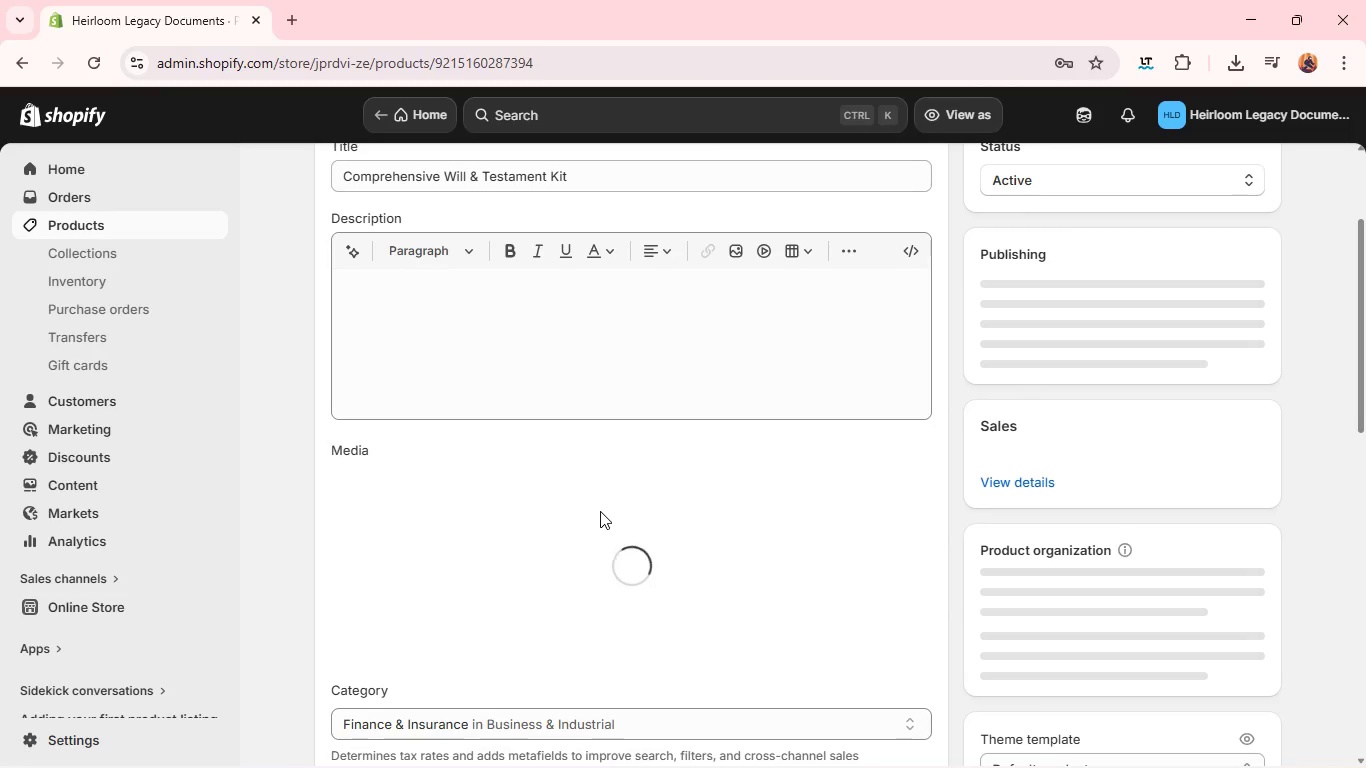 
wait(24.08)
 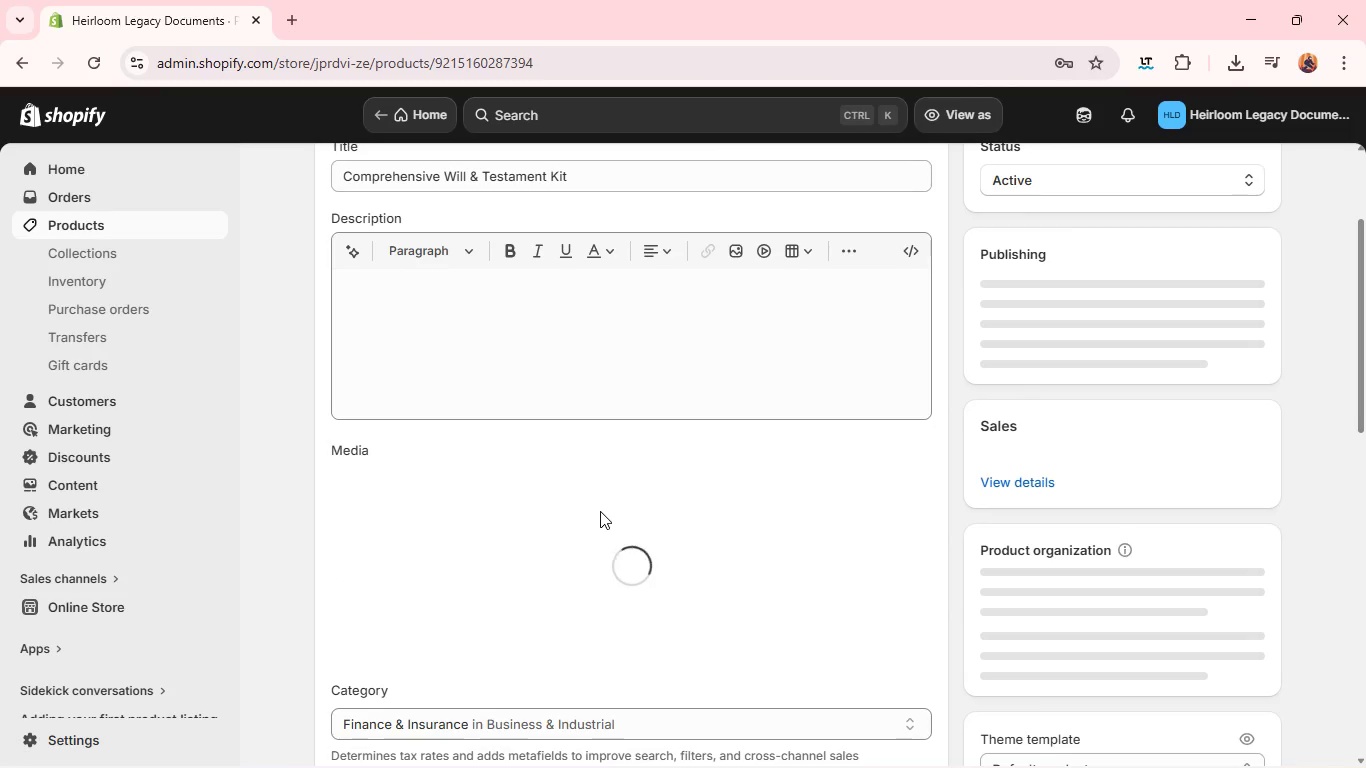 
left_click([339, 244])
 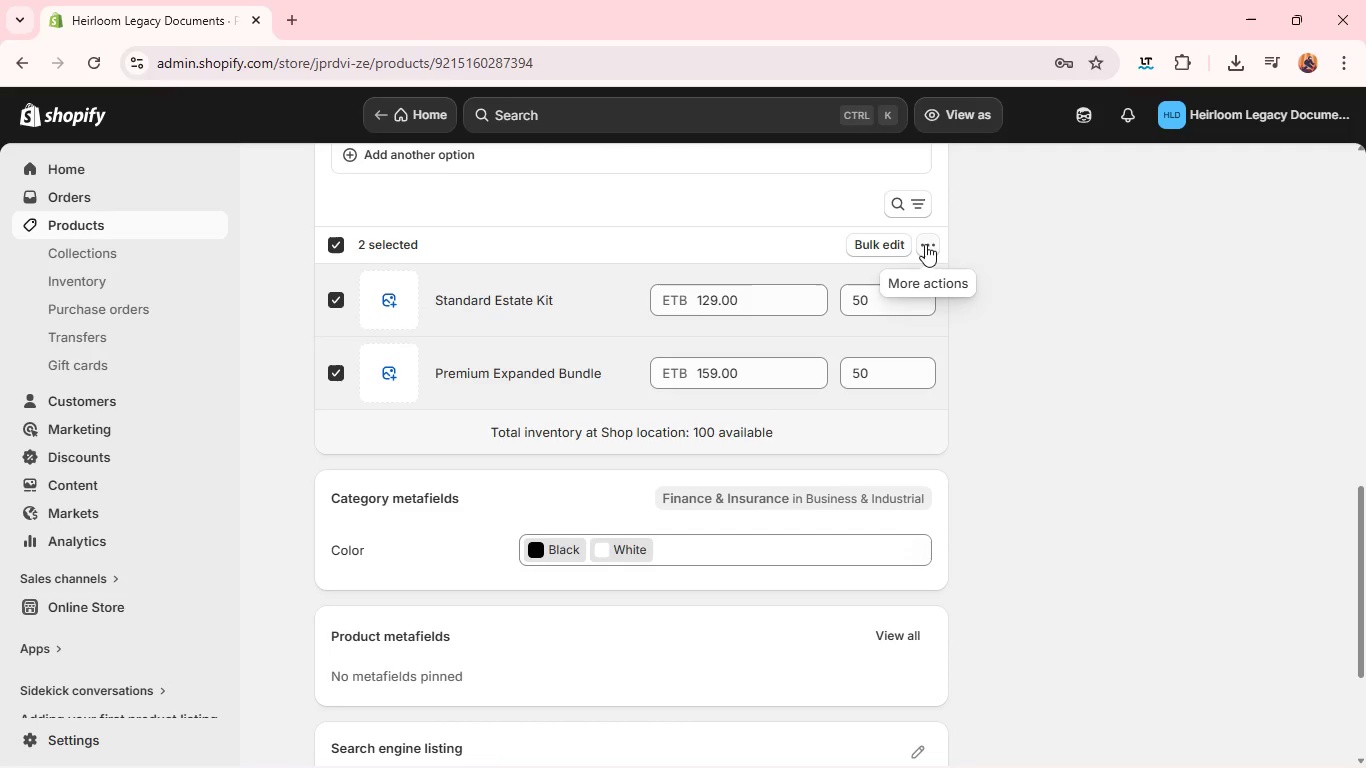 
left_click([925, 244])
 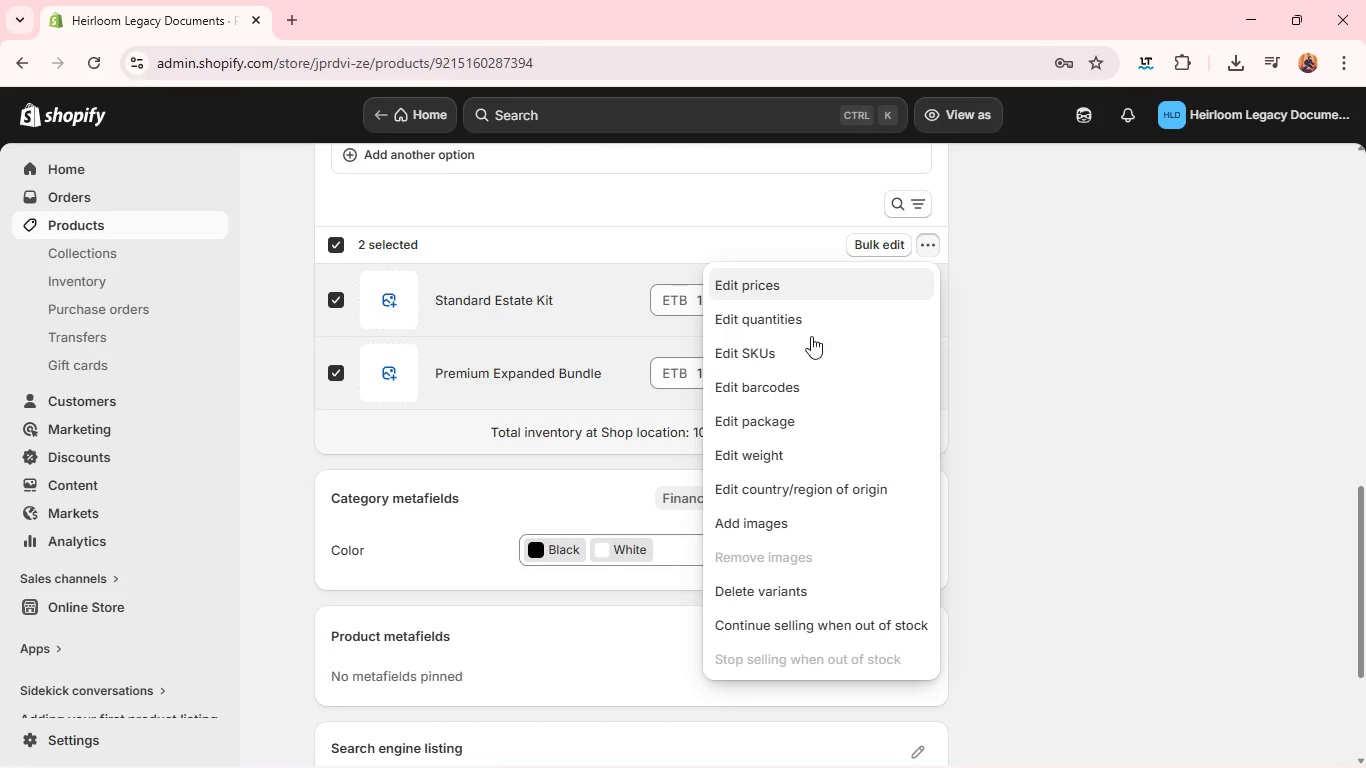 
left_click([795, 353])
 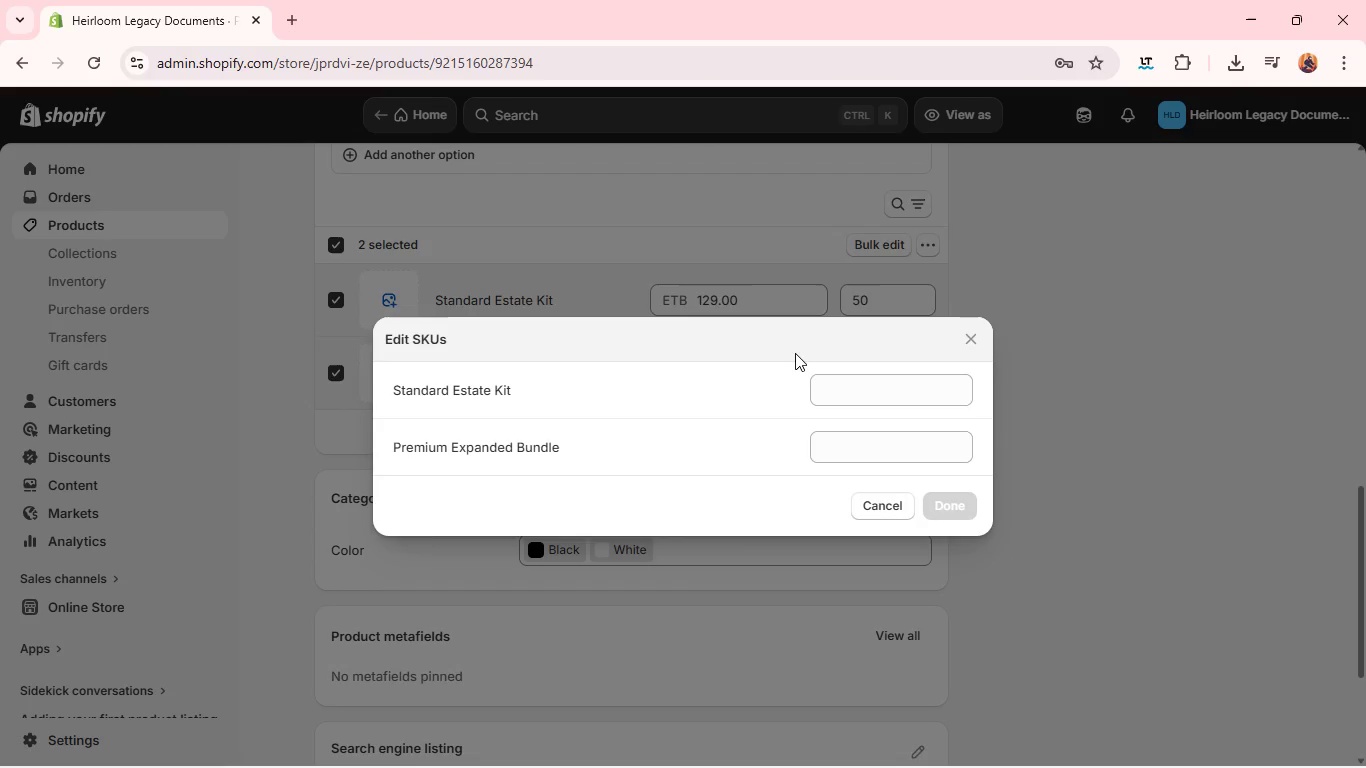 
wait(8.8)
 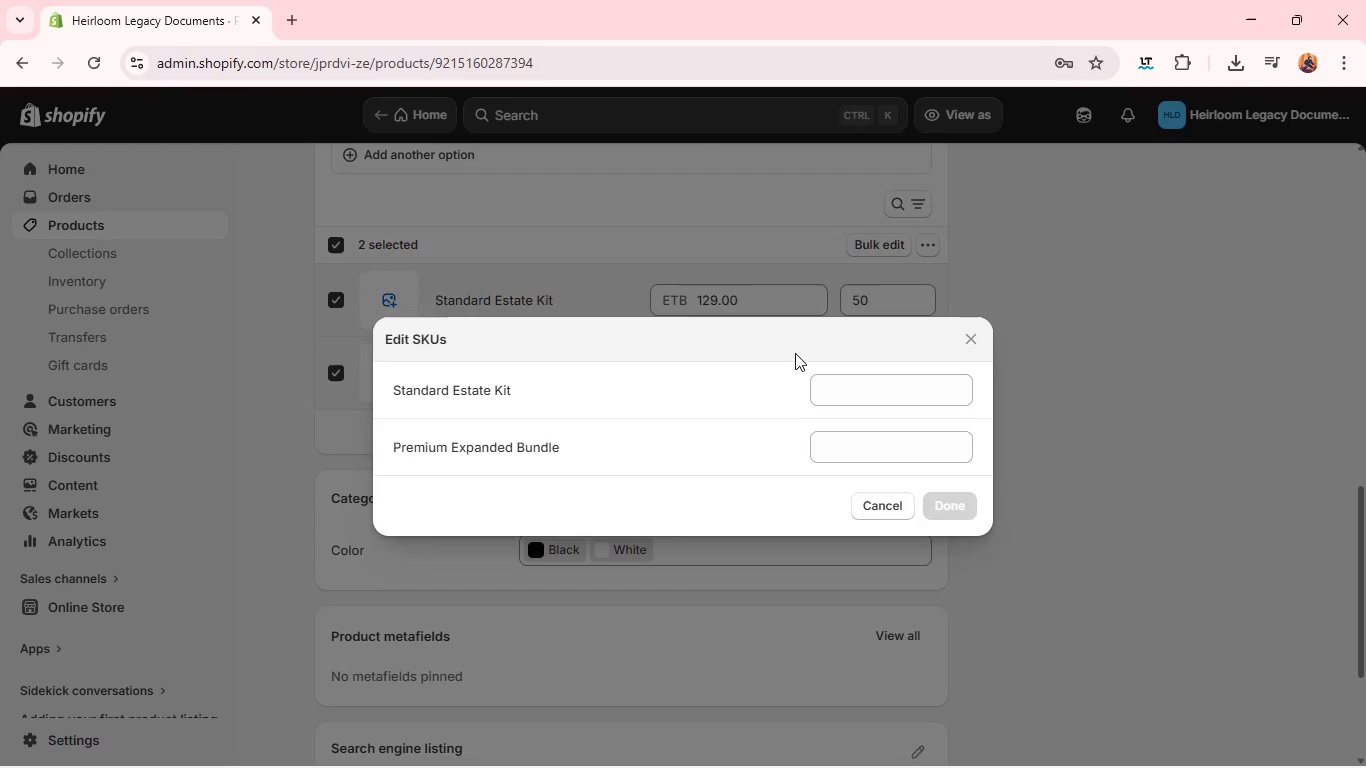 
left_click([840, 388])
 